 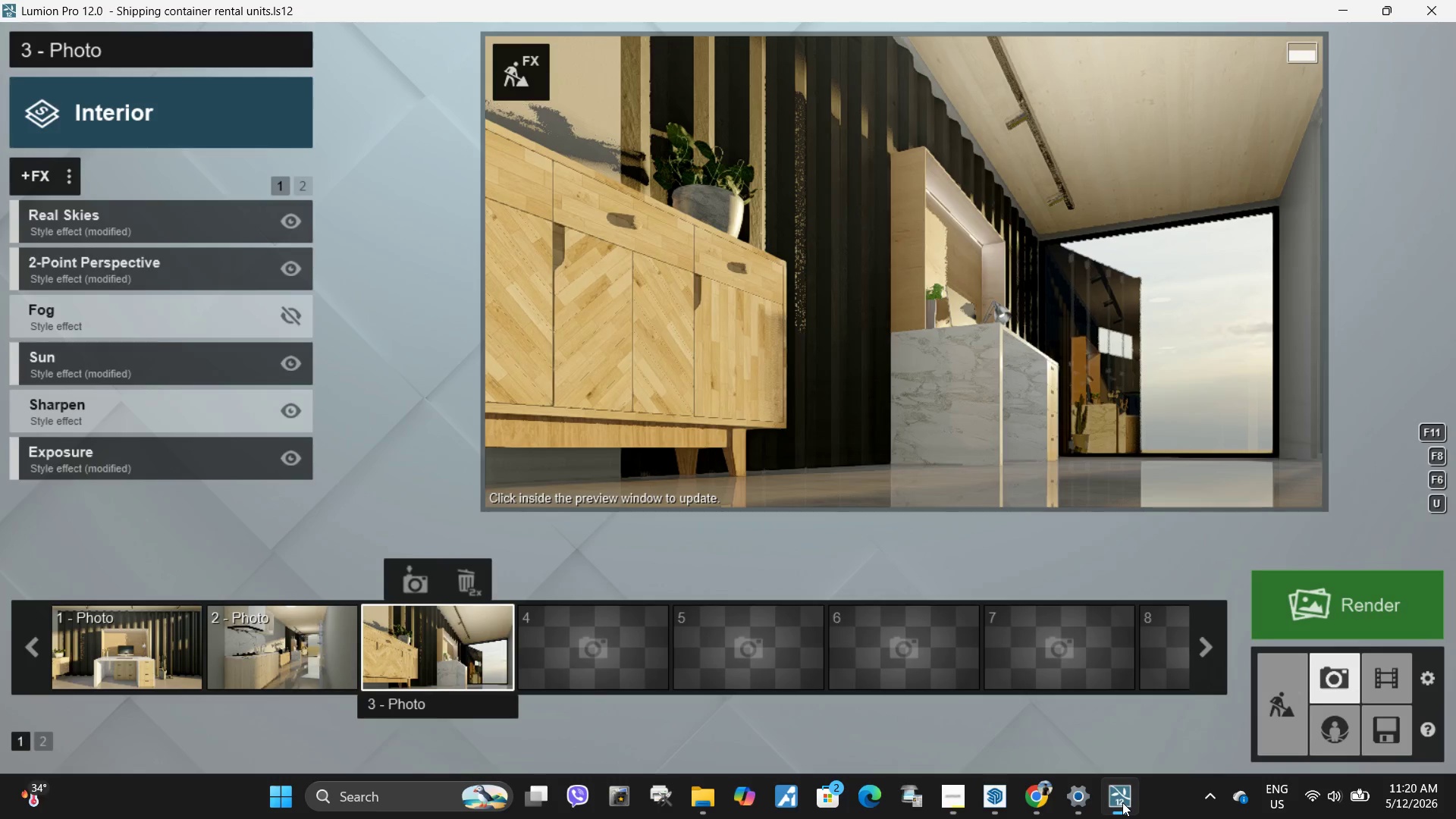 
left_click([131, 644])
 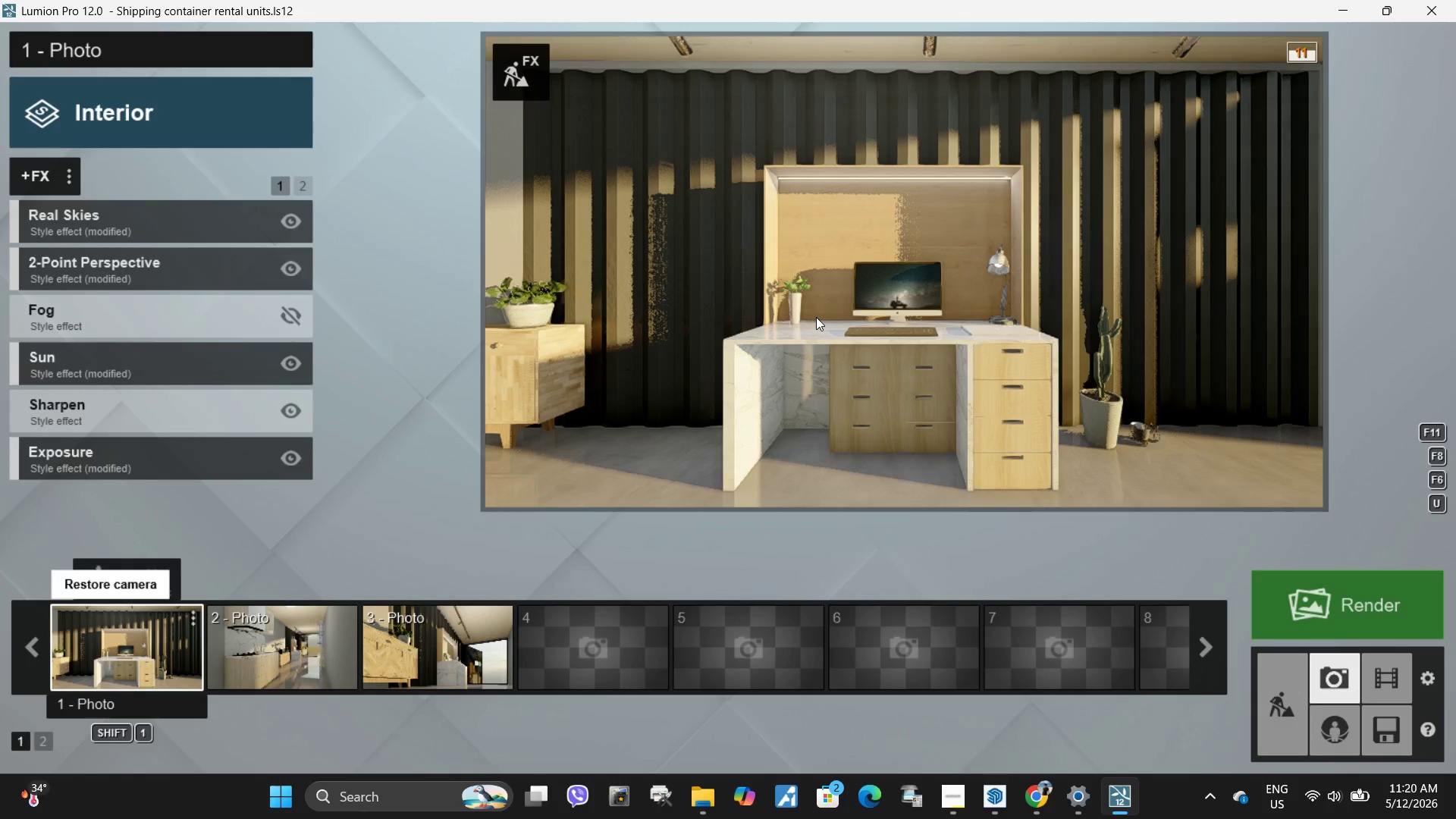 
left_click([817, 317])
 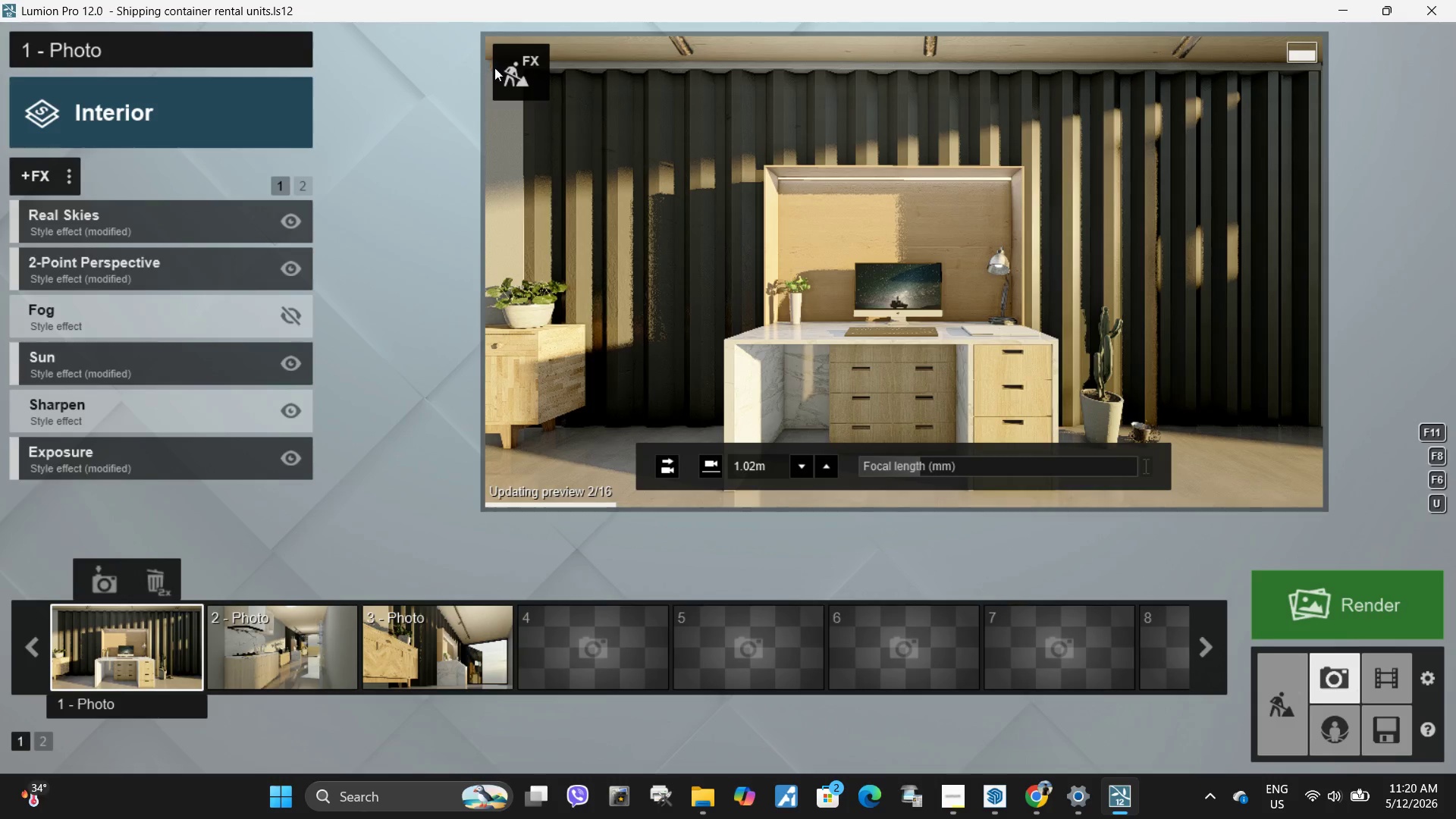 
left_click([516, 78])
 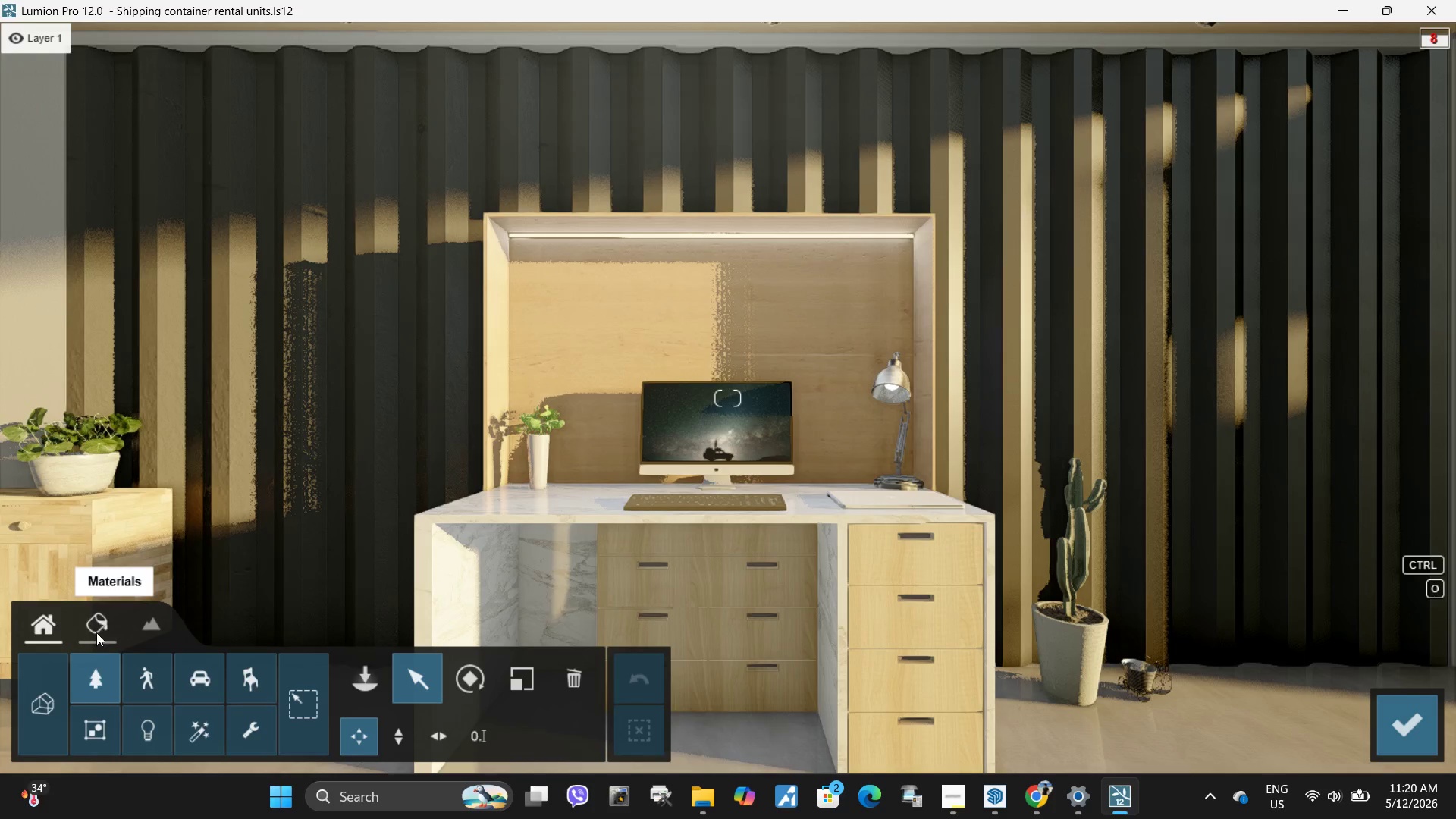 
left_click([252, 381])
 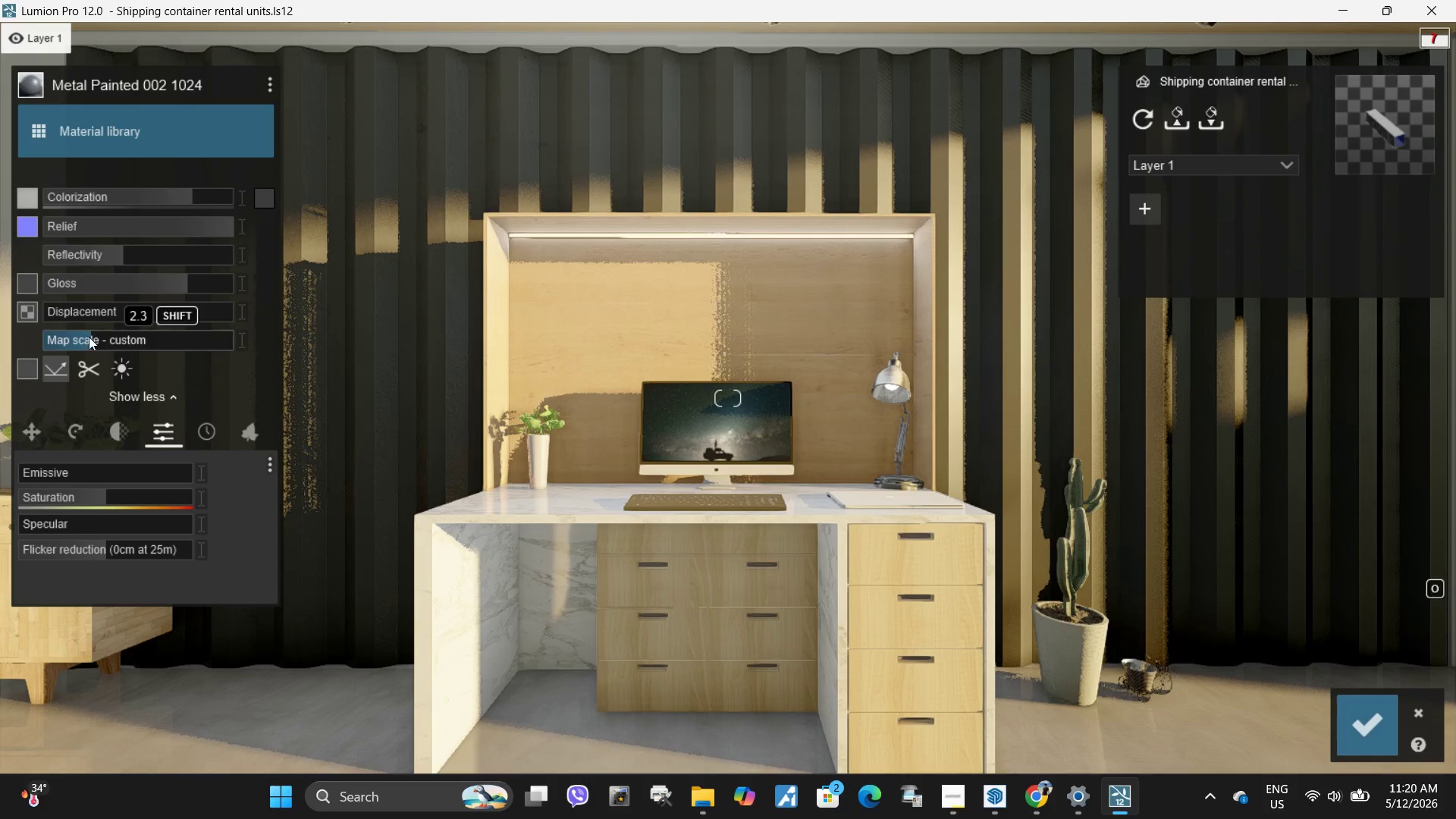 
left_click_drag(start_coordinate=[93, 337], to_coordinate=[88, 335])
 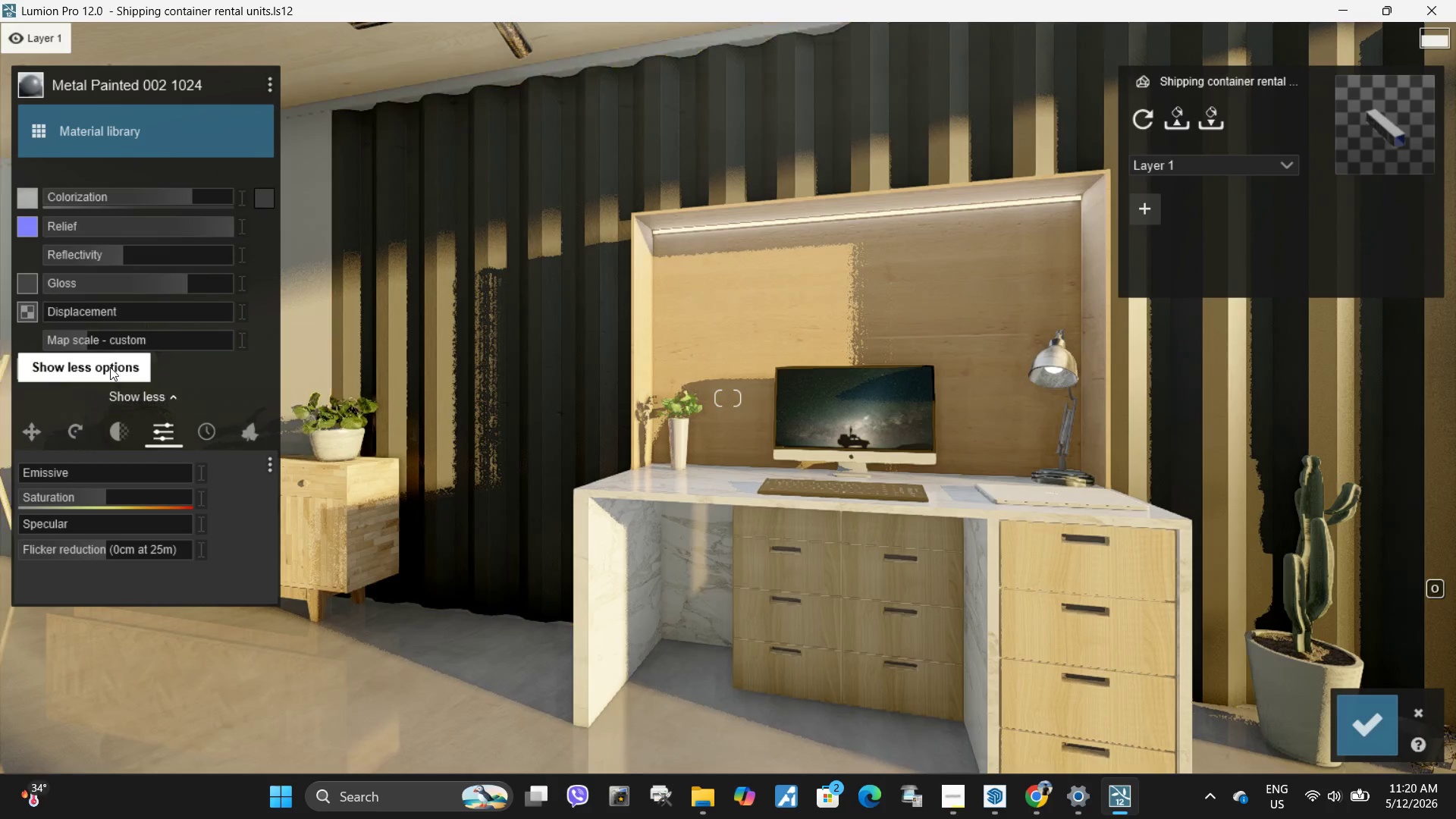 
left_click_drag(start_coordinate=[84, 337], to_coordinate=[102, 338])
 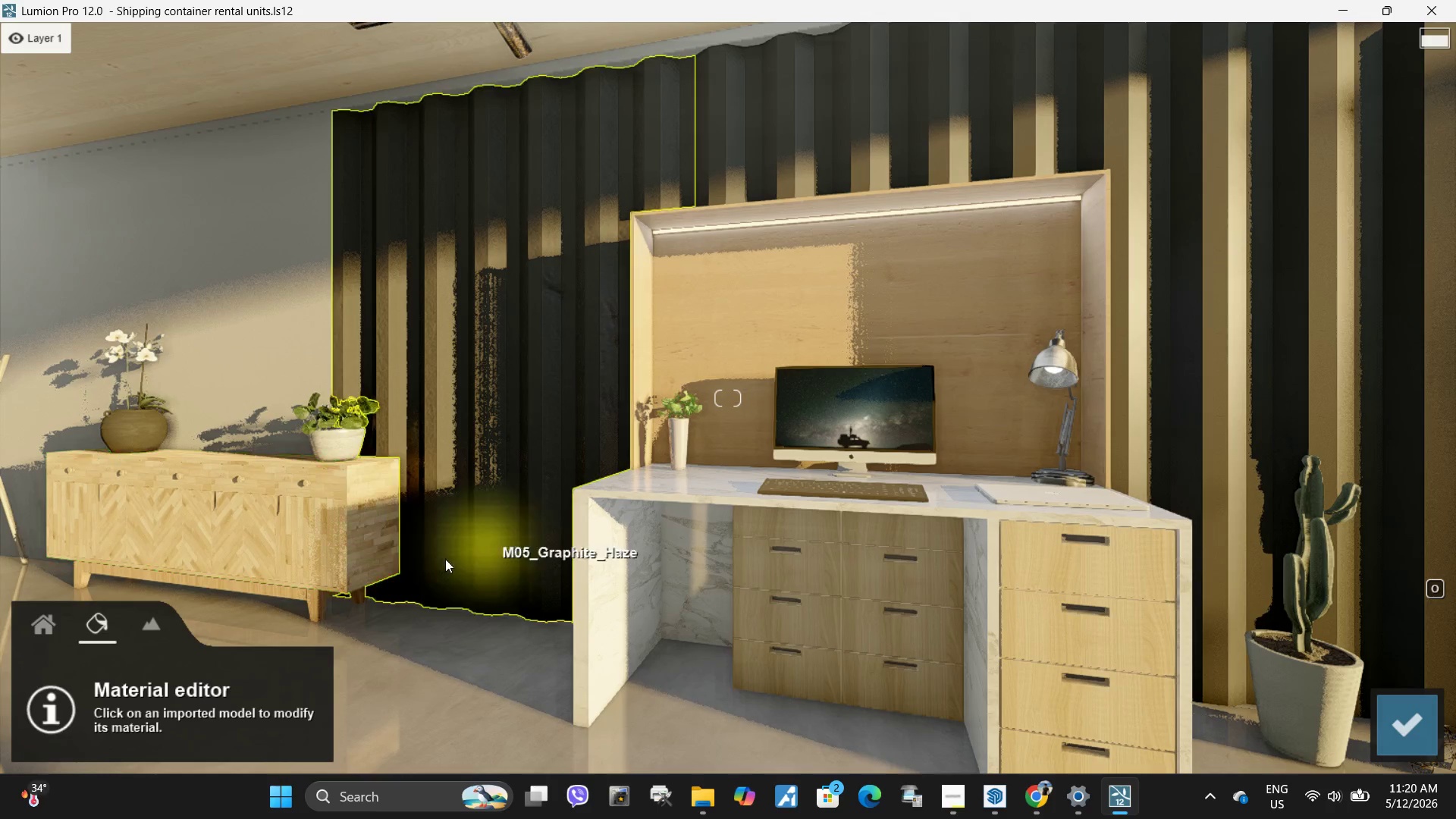 
left_click([1394, 720])
 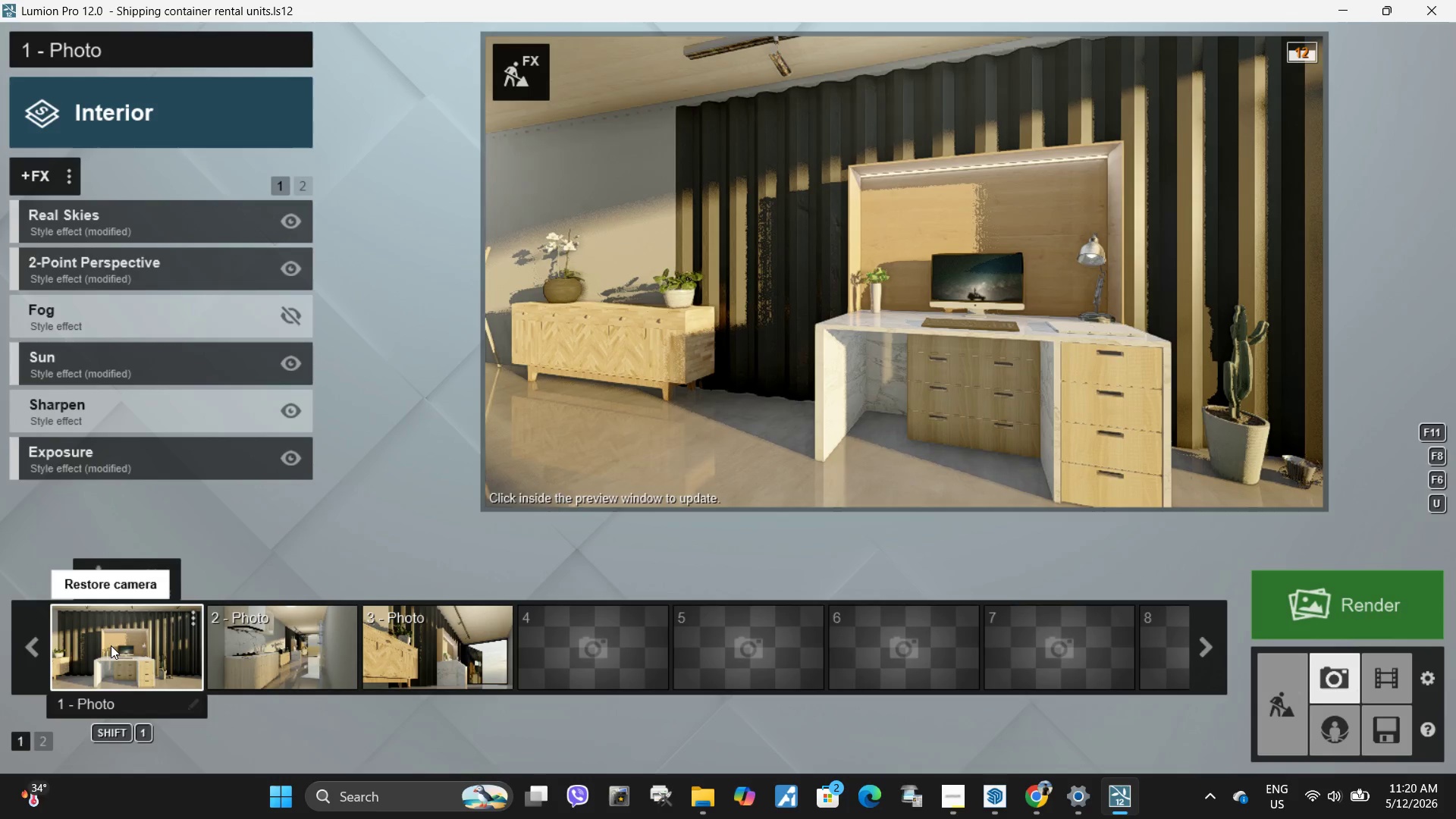 
double_click([689, 339])
 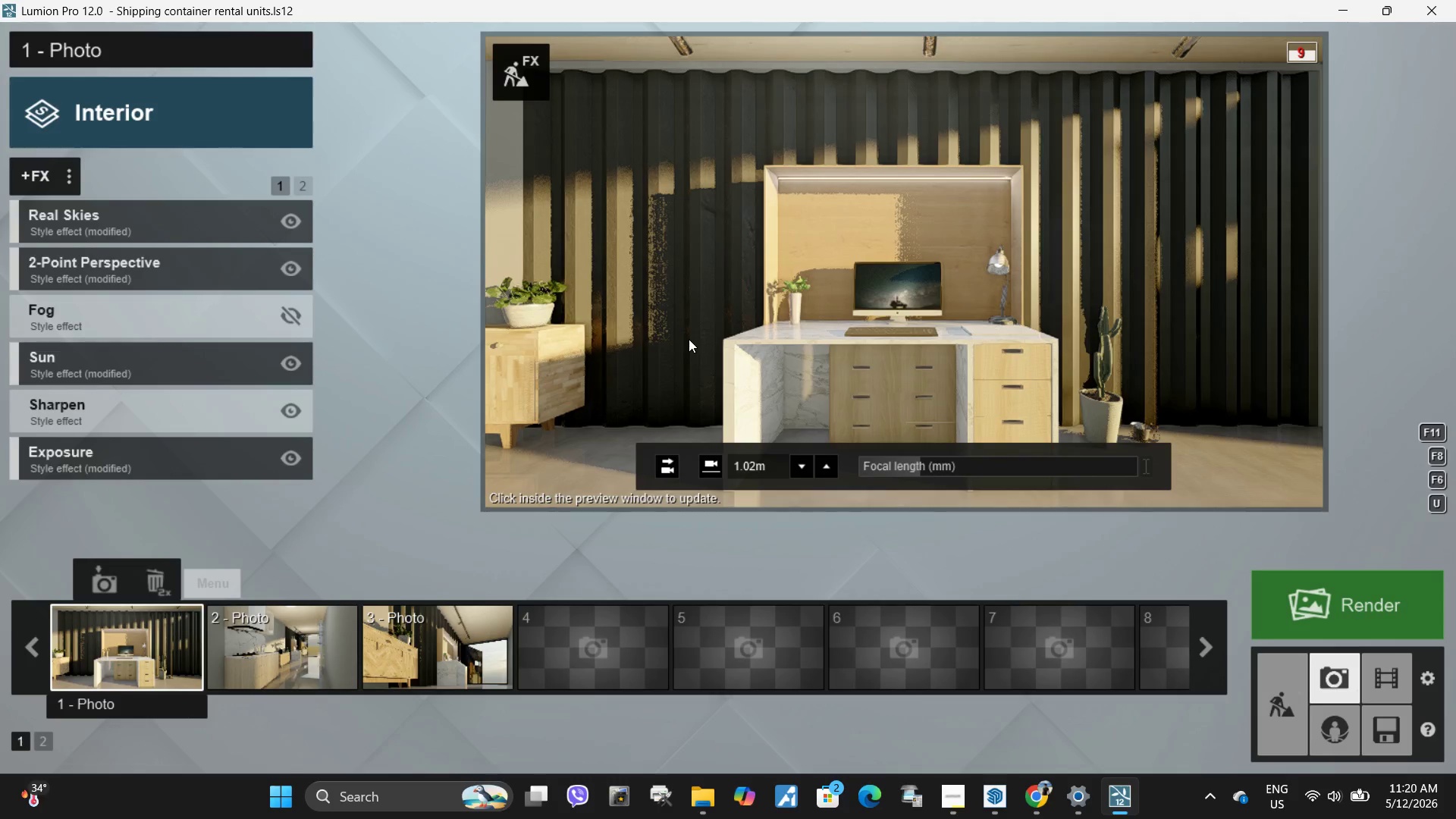 
triple_click([689, 339])
 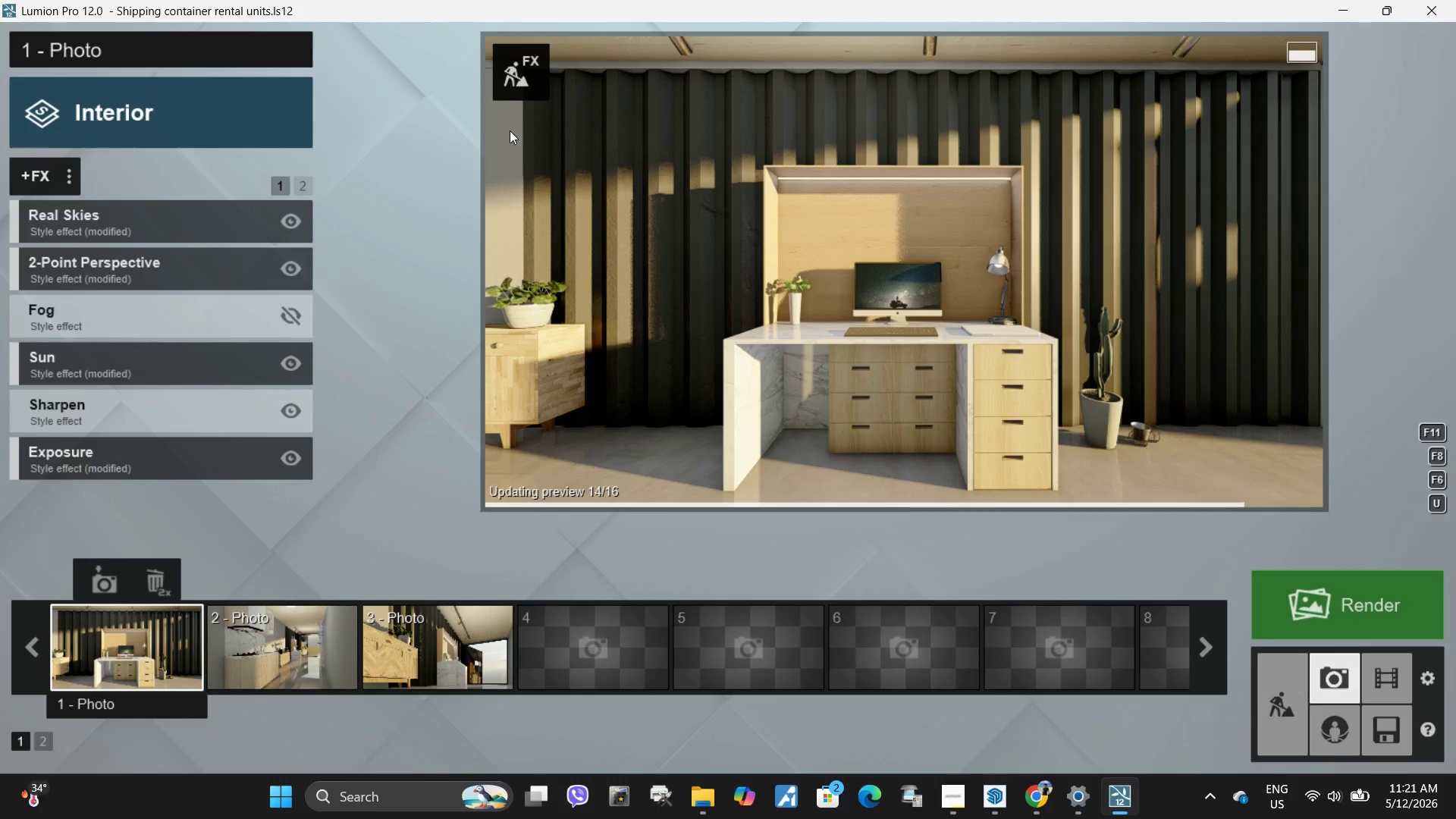 
left_click([524, 73])
 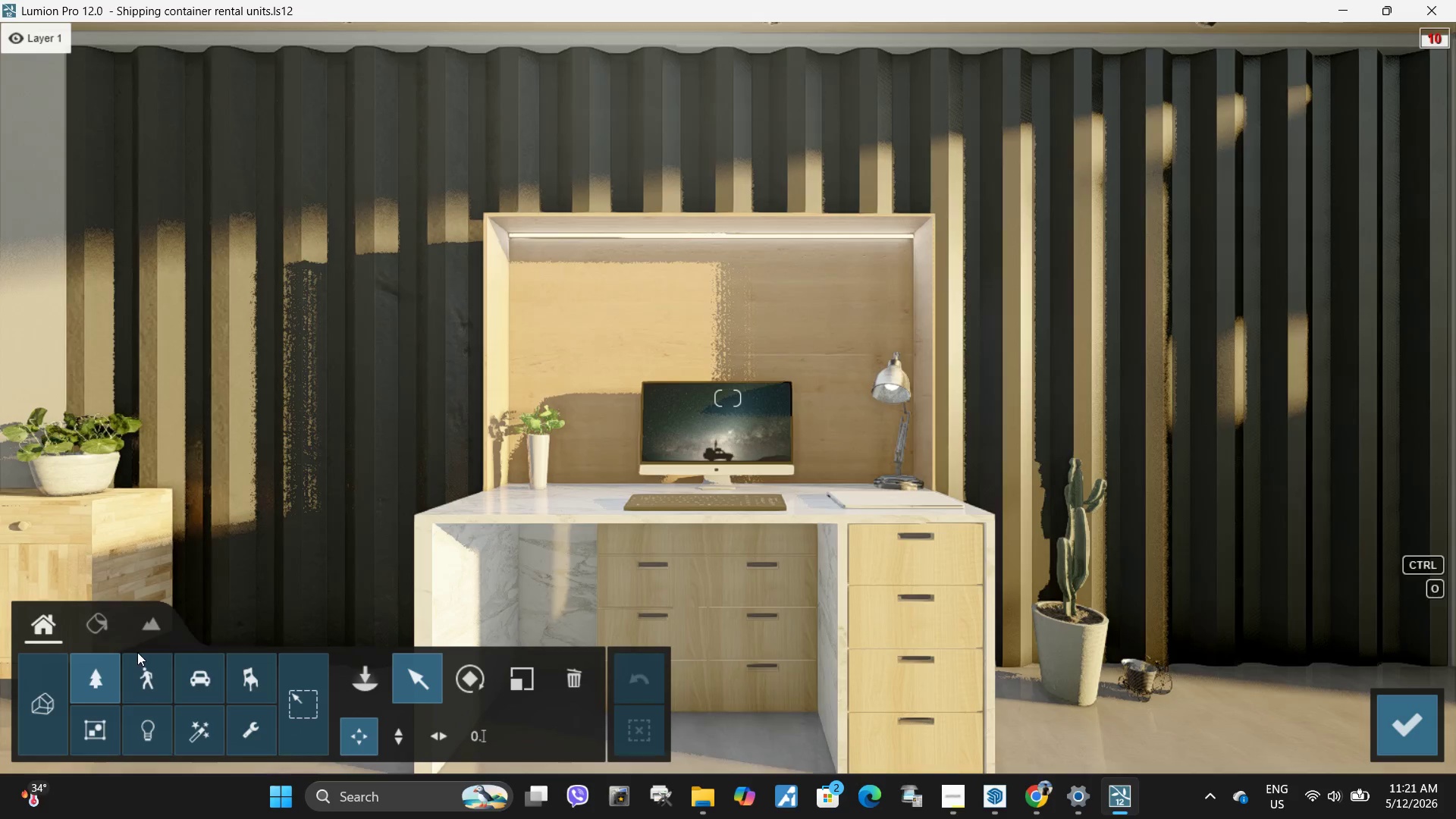 
left_click([104, 629])
 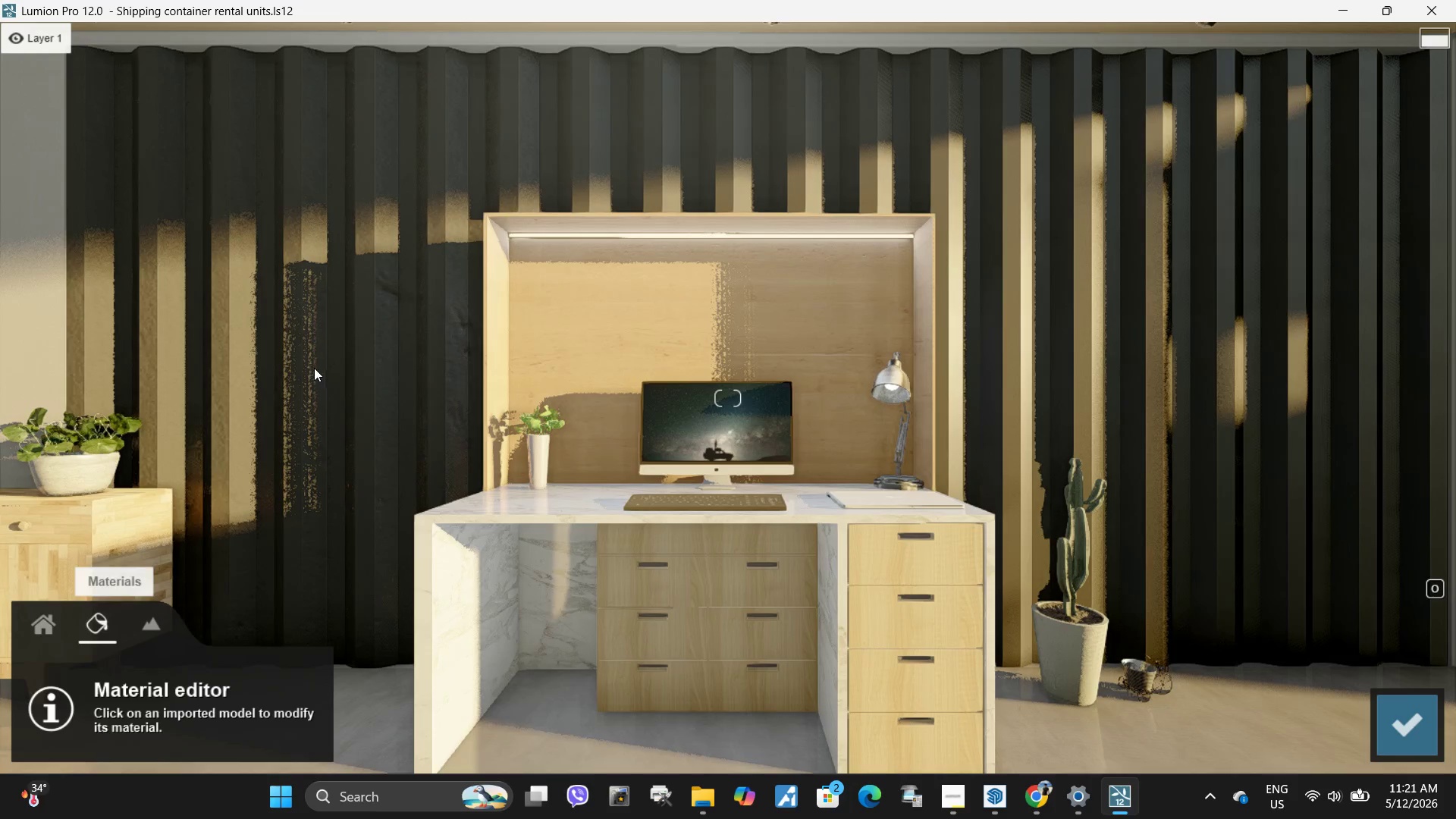 
left_click([314, 368])
 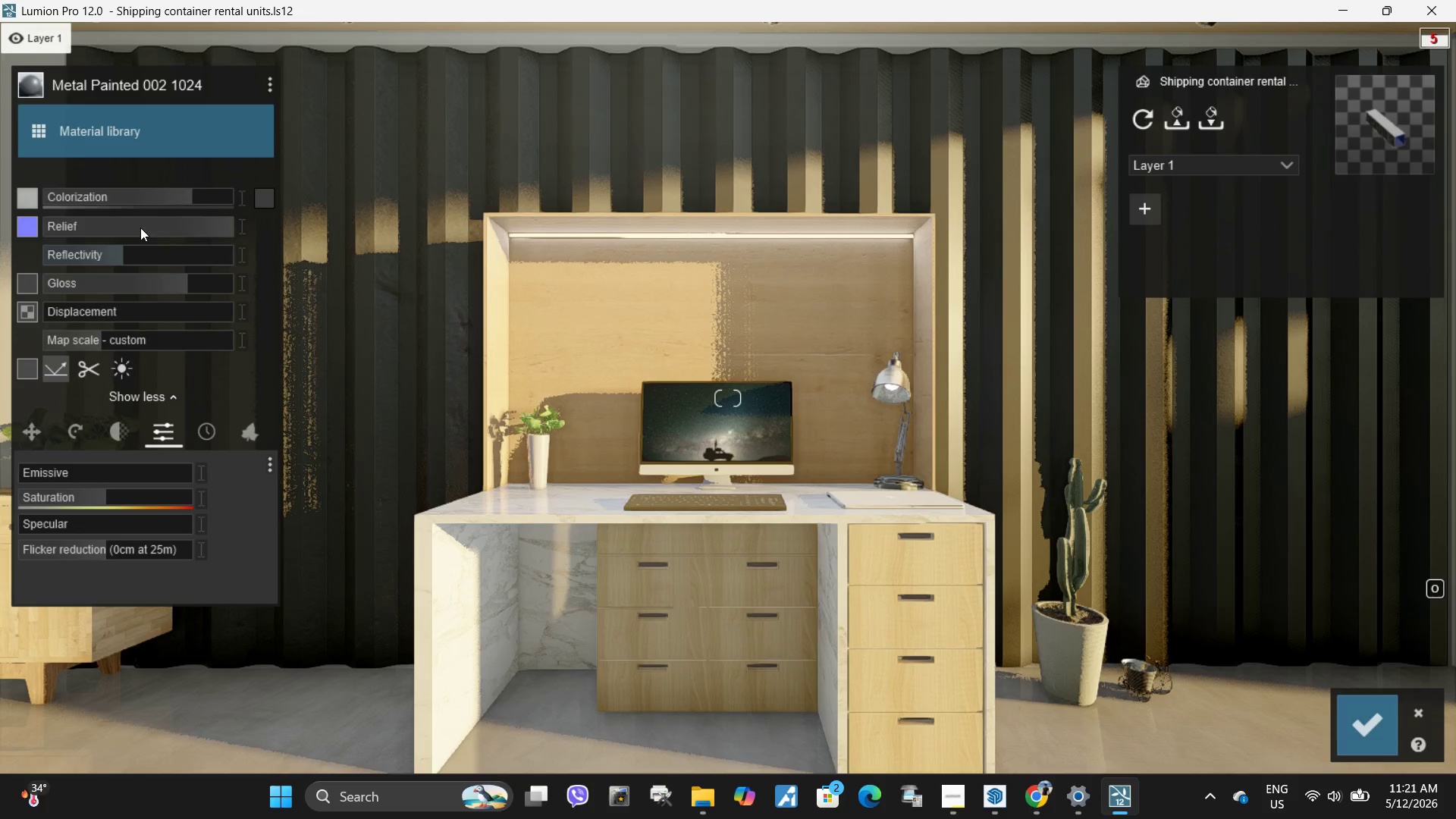 
left_click_drag(start_coordinate=[203, 226], to_coordinate=[557, 224])
 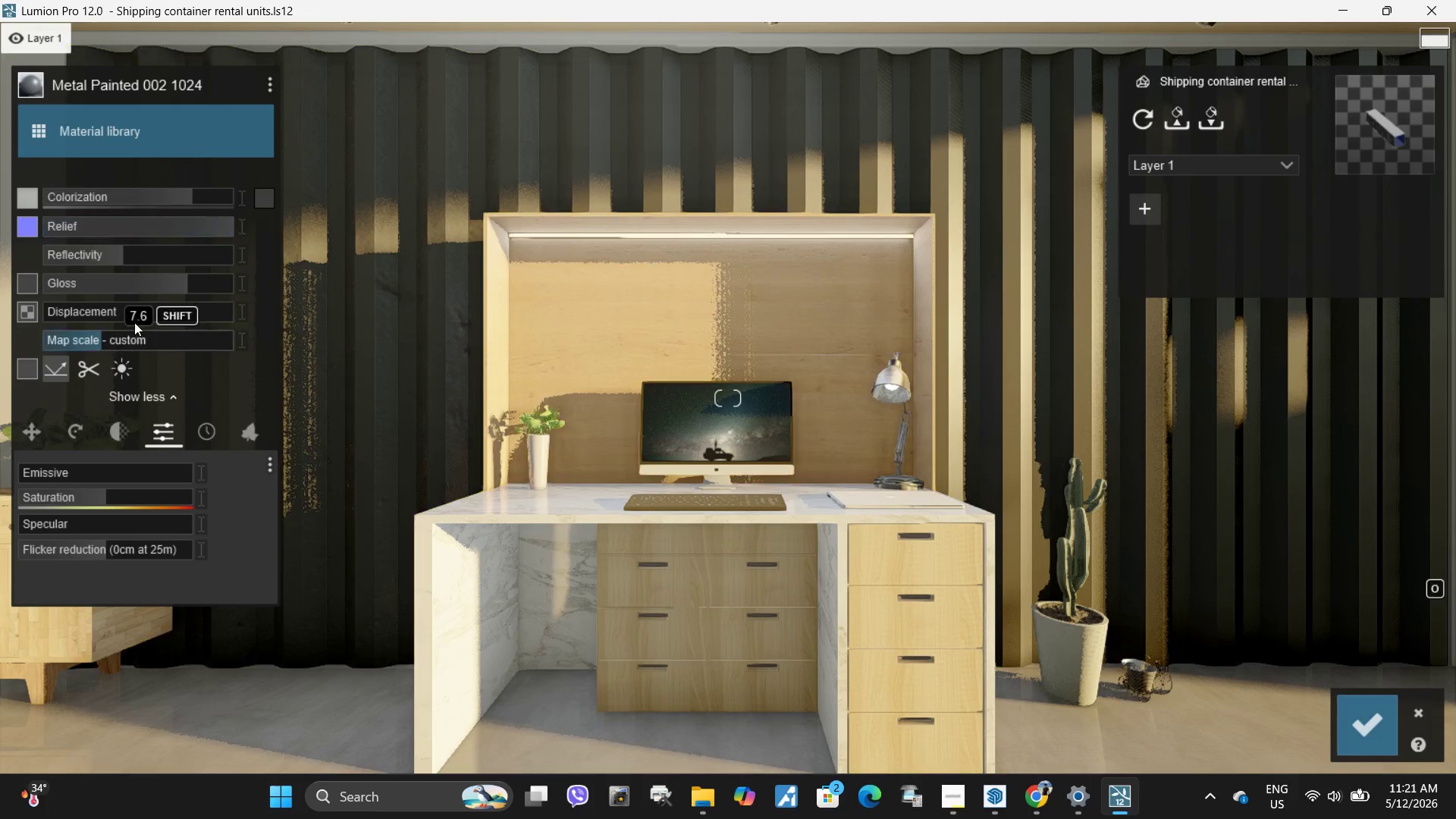 
hold_key(key=ShiftLeft, duration=4.01)
left_click_drag(start_coordinate=[102, 337], to_coordinate=[607, 419])
 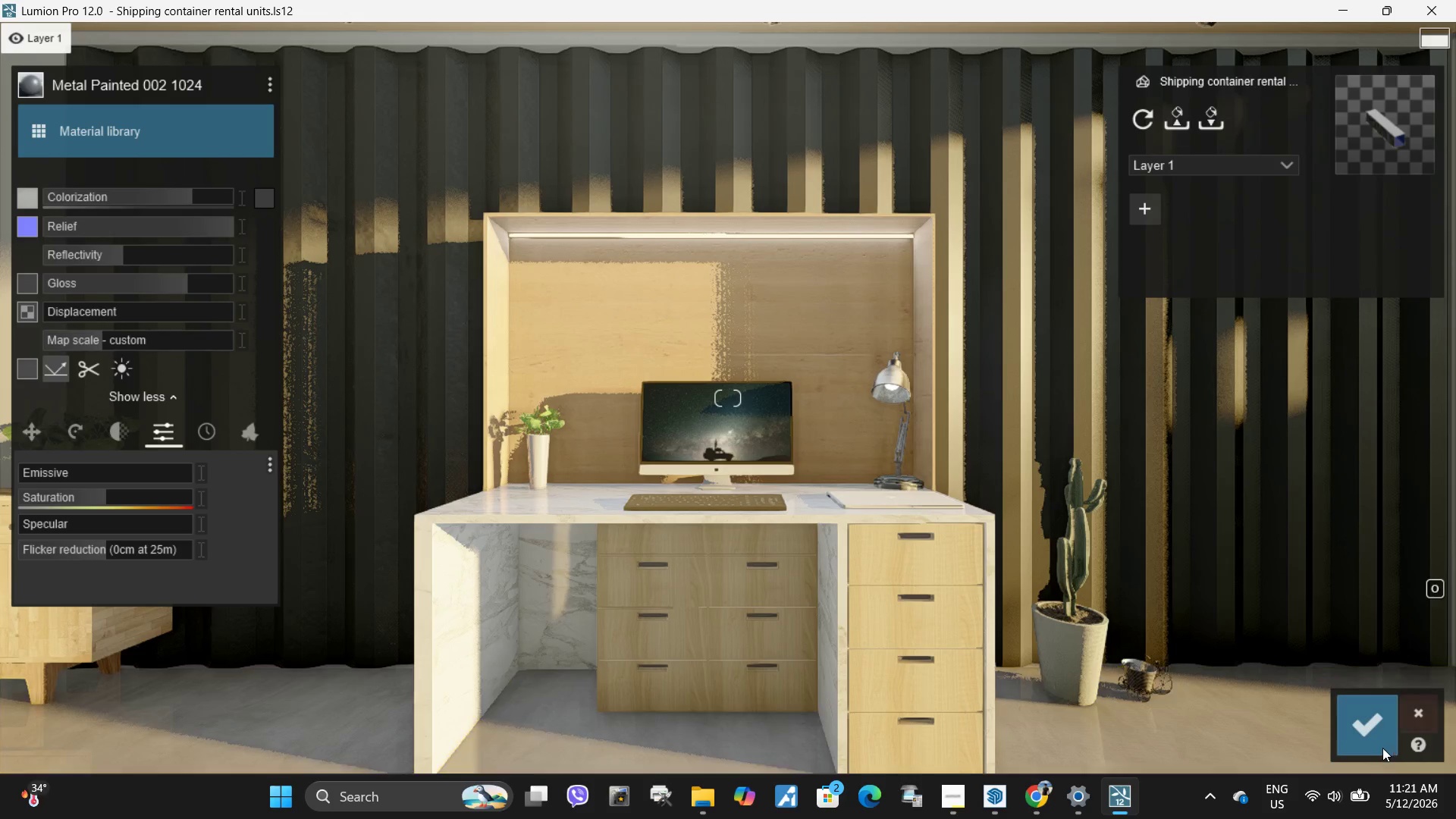 
left_click([1373, 748])
 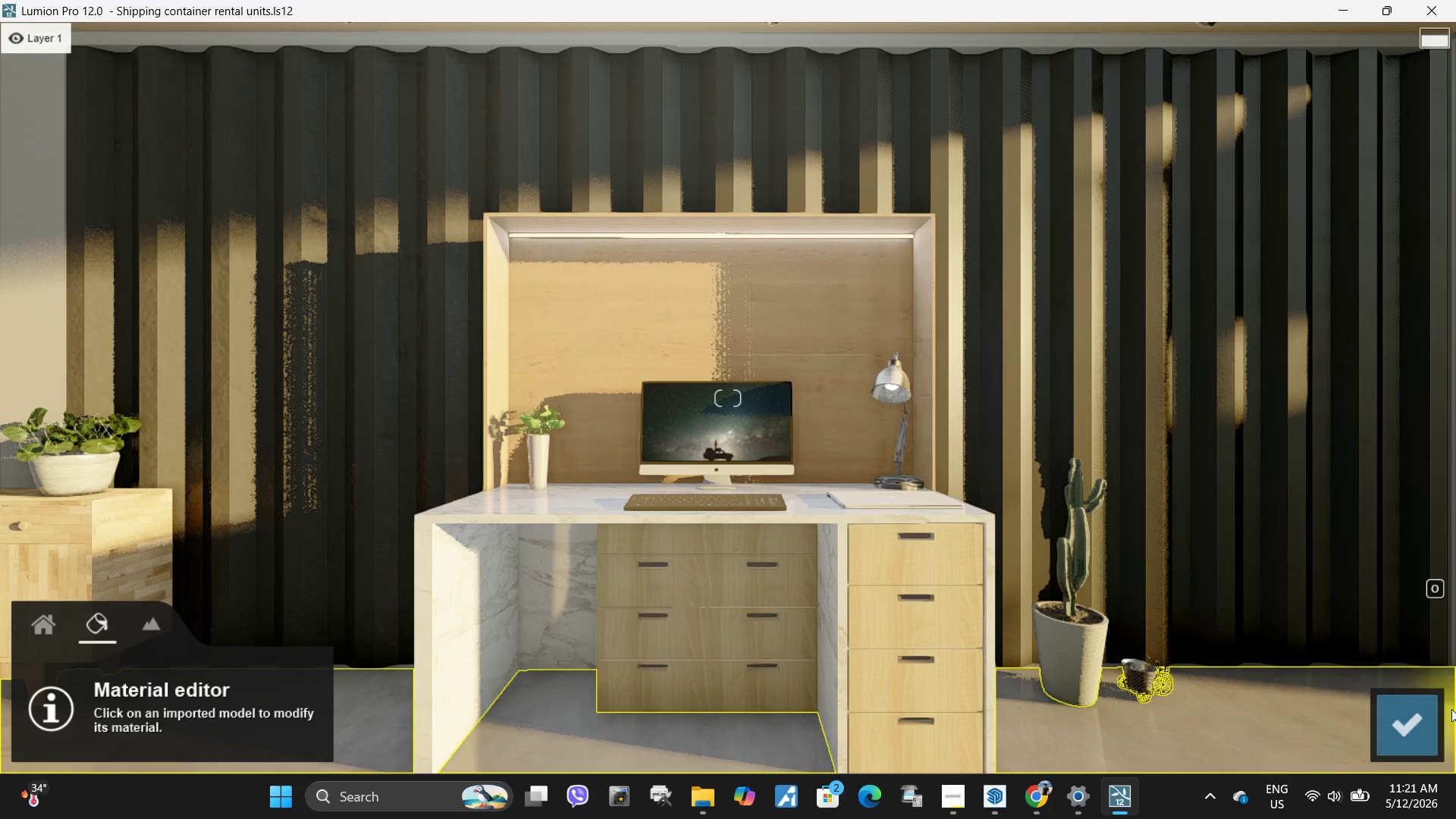 
left_click([1391, 717])
 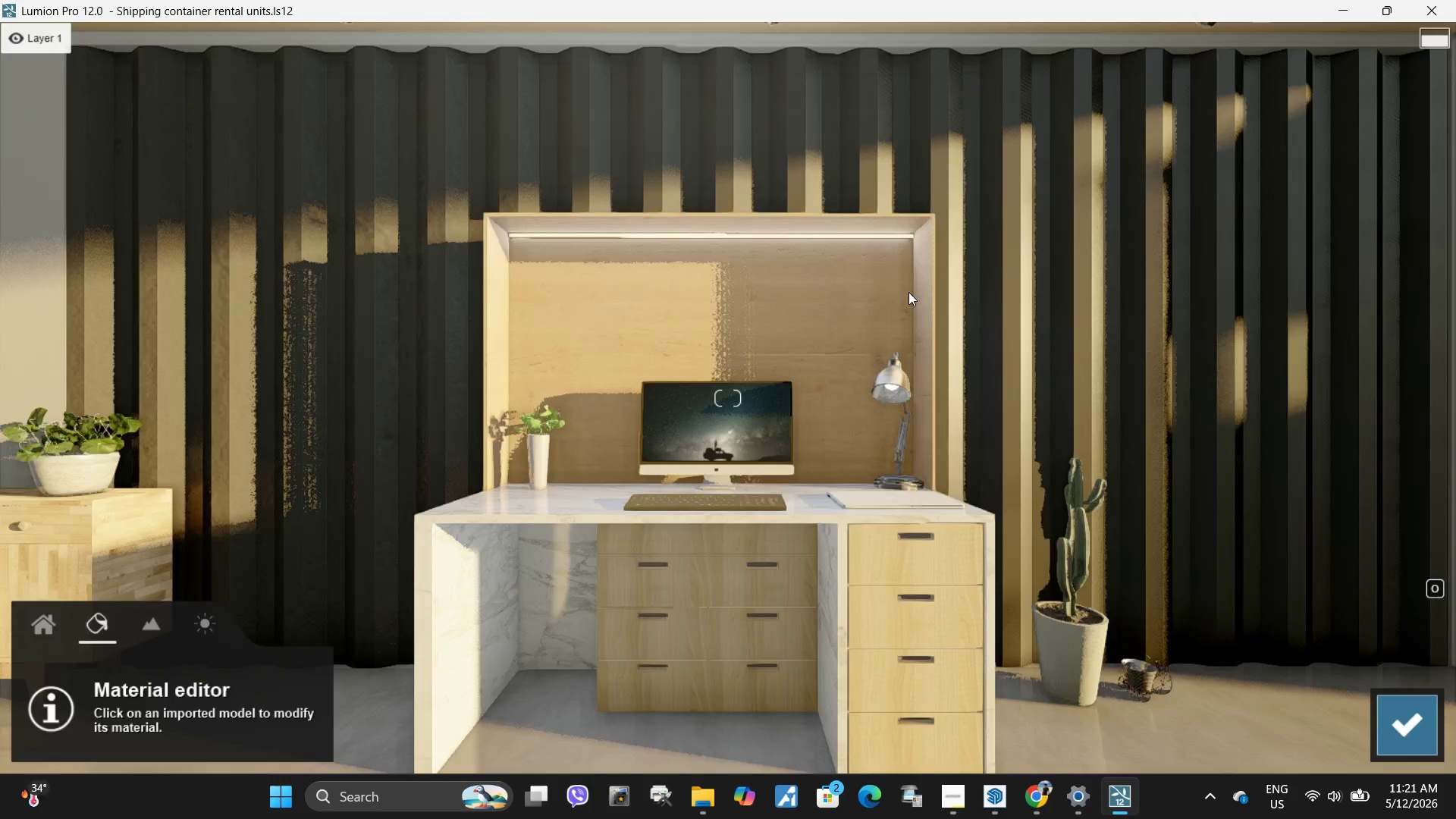 
left_click([921, 338])
 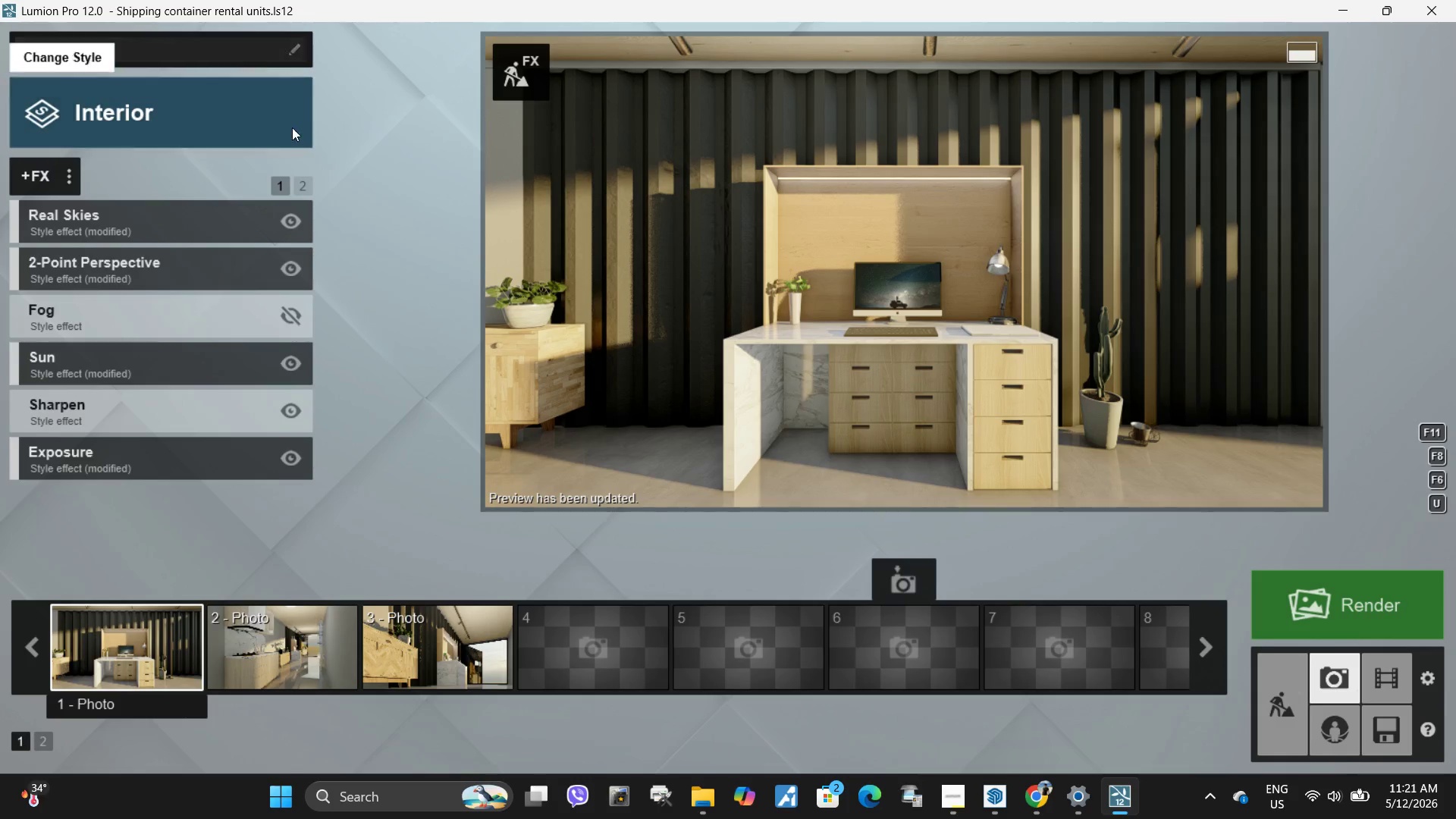 
left_click([519, 73])
 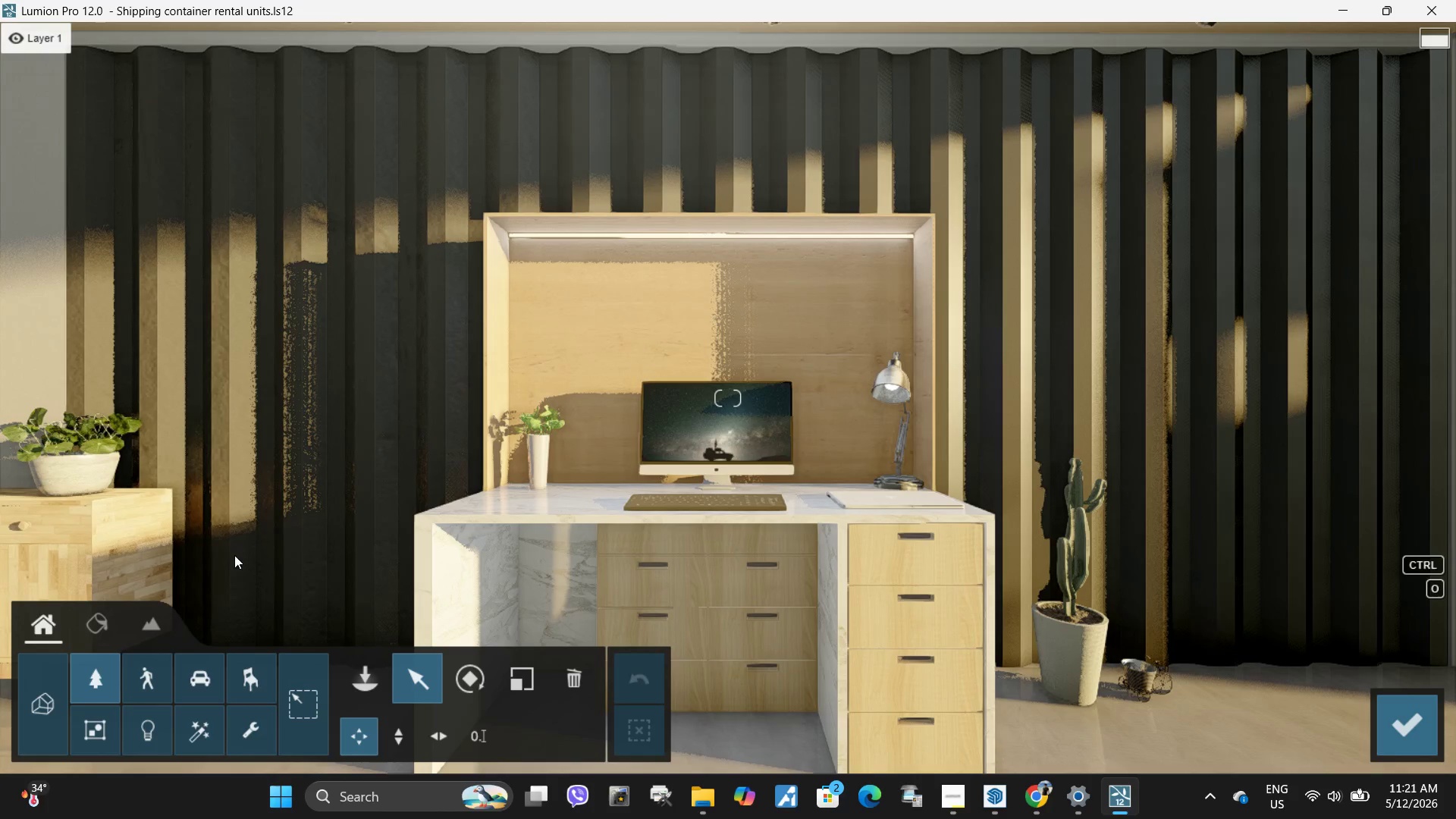 
left_click([93, 627])
 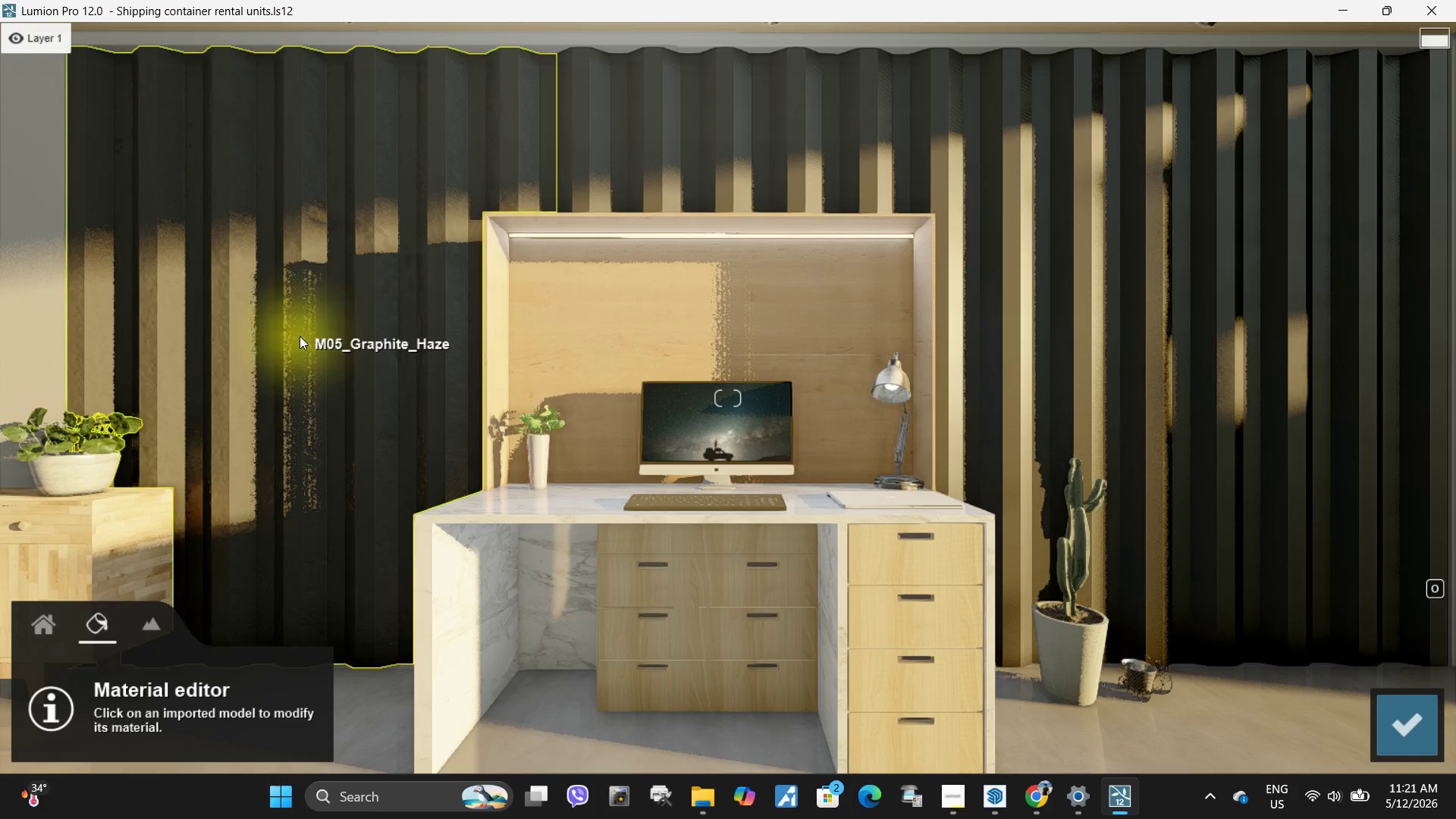 
left_click([303, 335])
 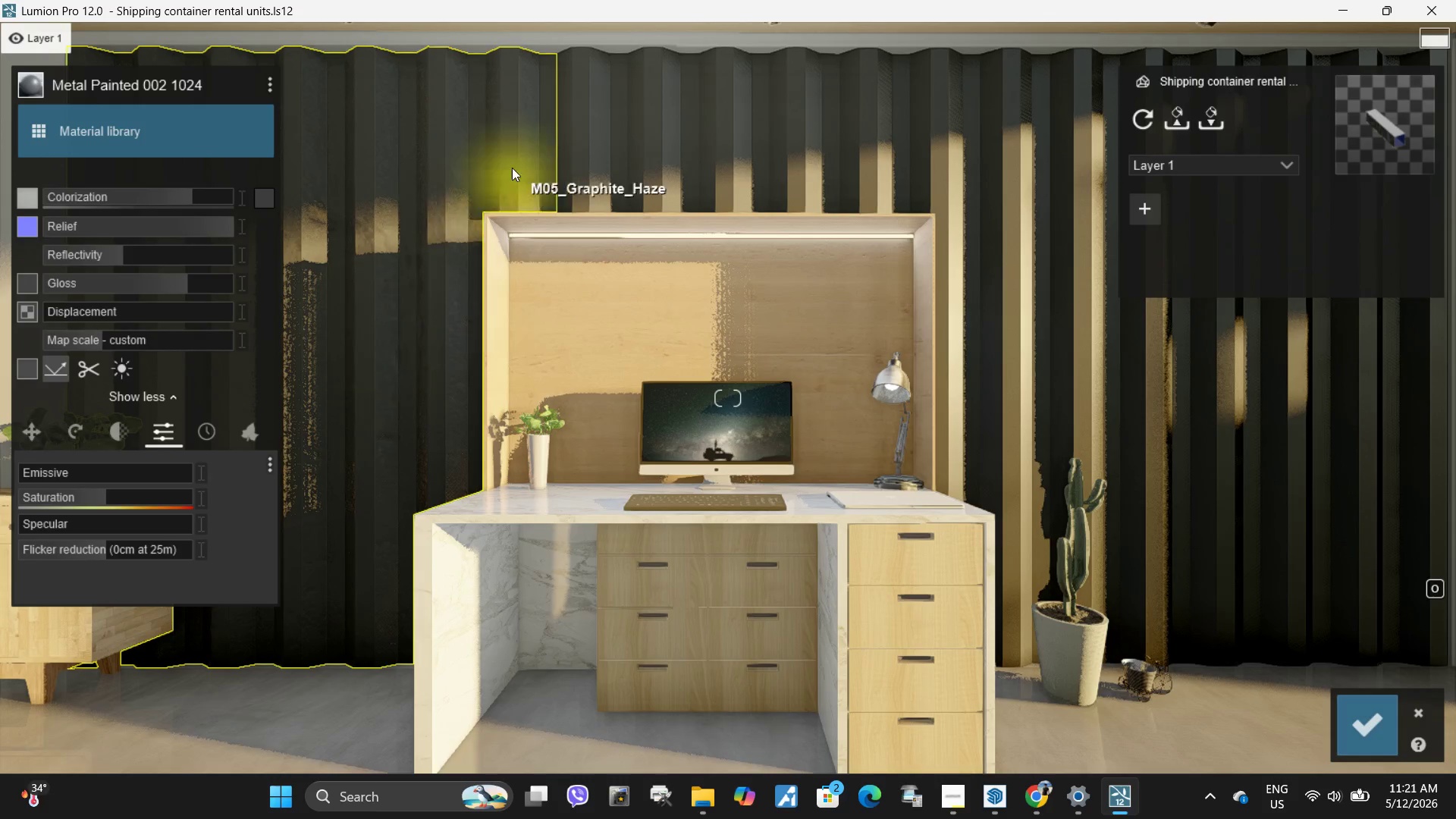 
left_click([171, 131])
 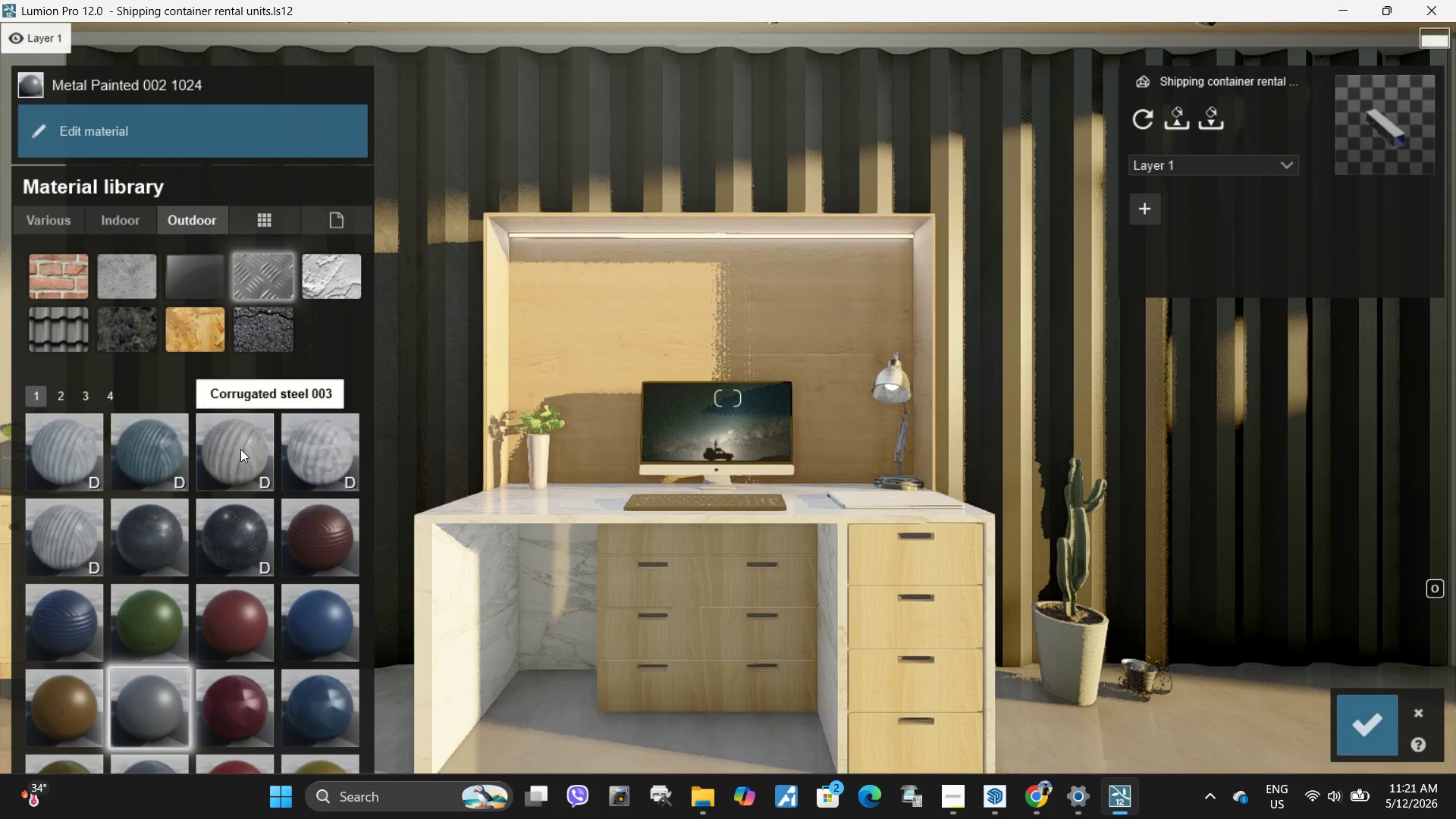 
left_click([240, 449])
 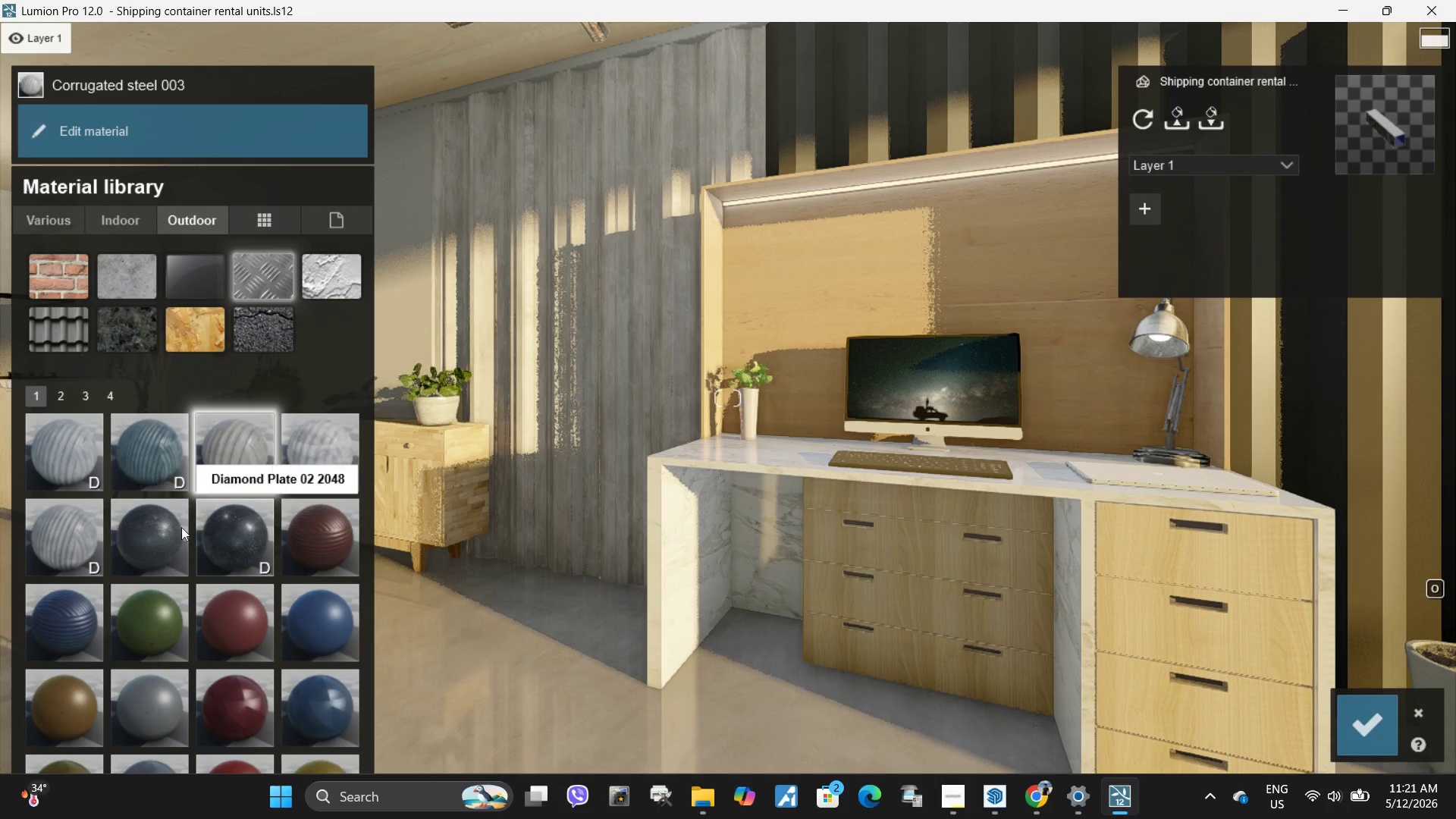 
wait(5.28)
 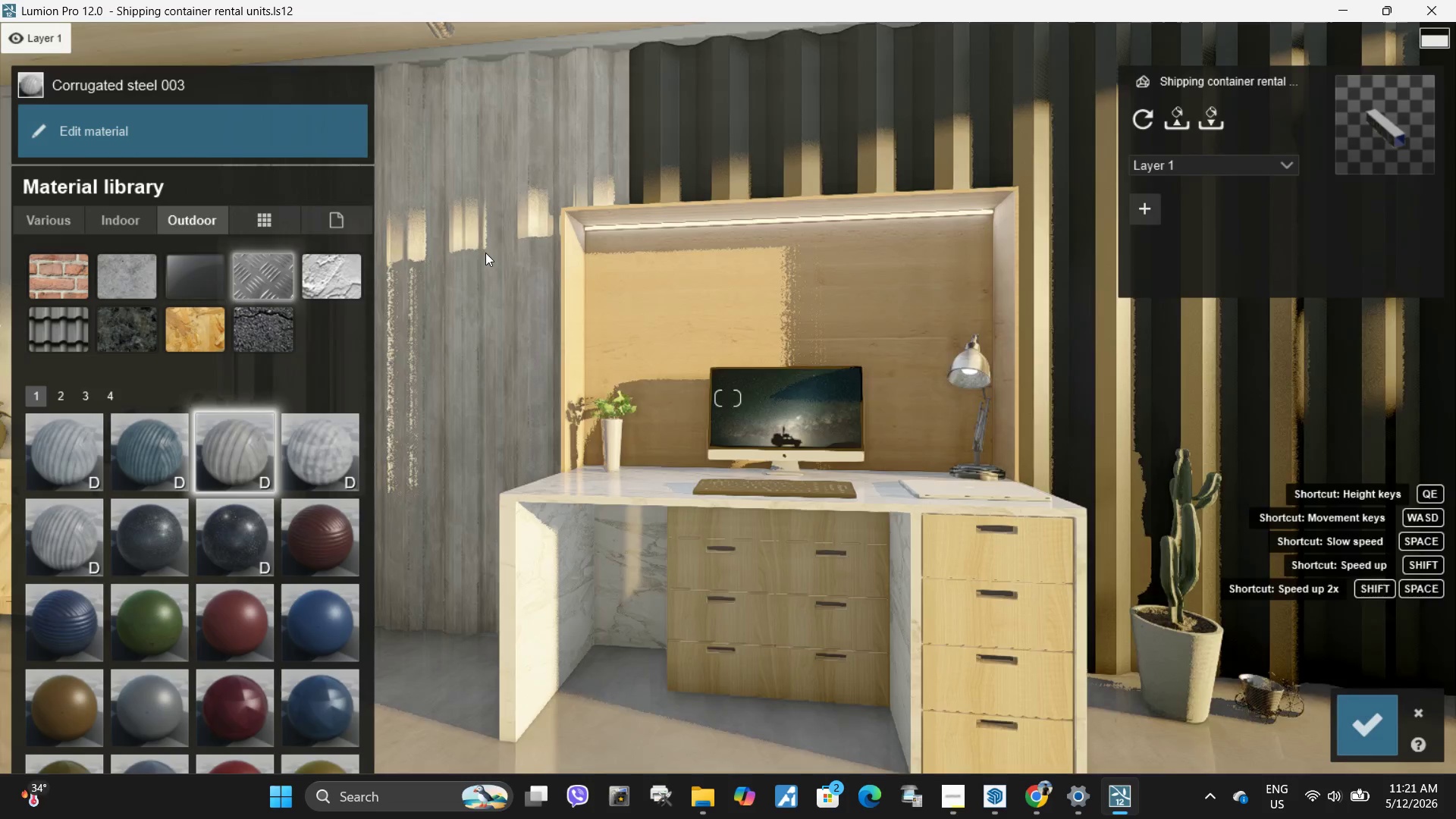 
left_click([308, 444])
 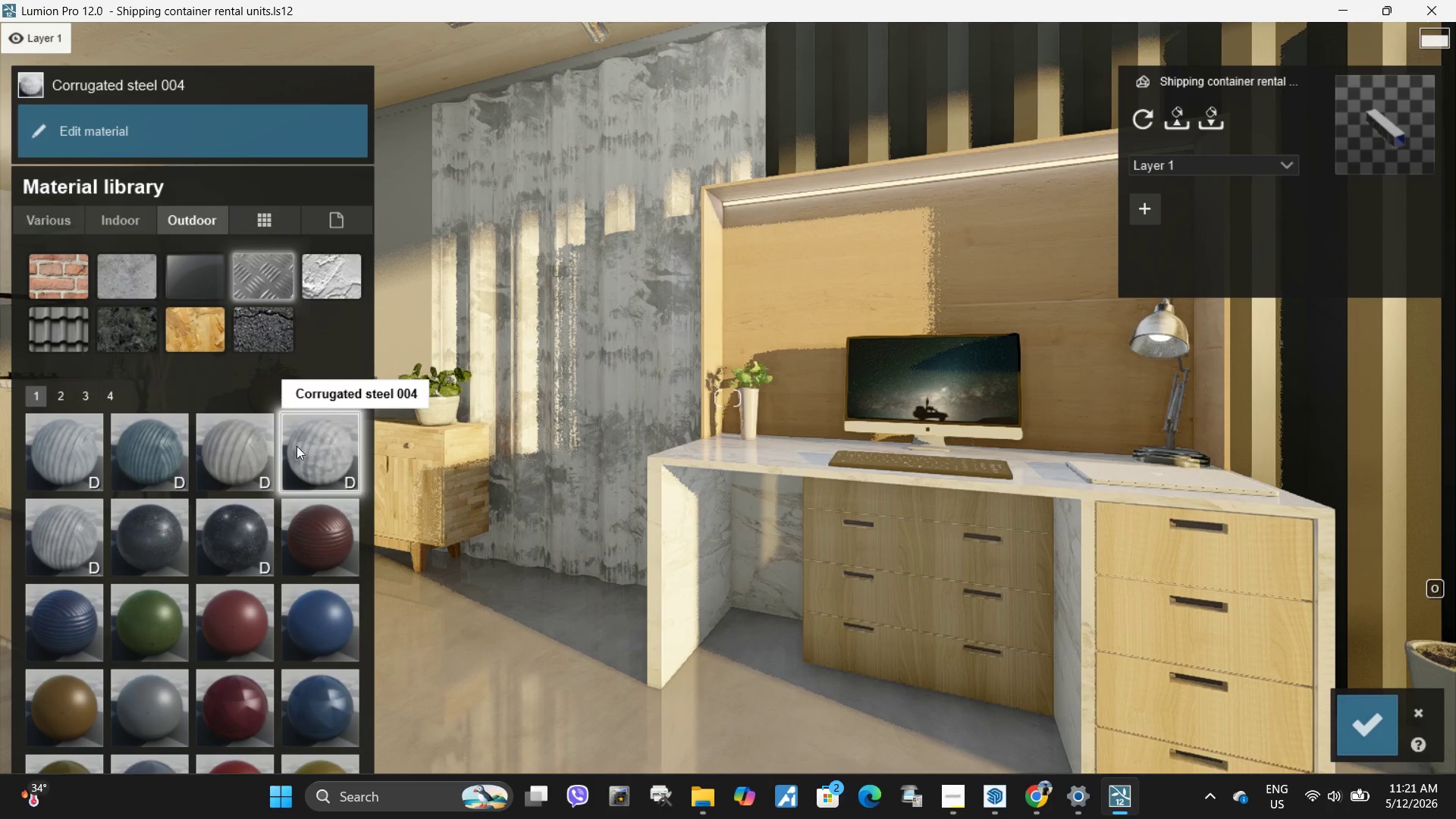 
left_click([247, 455])
 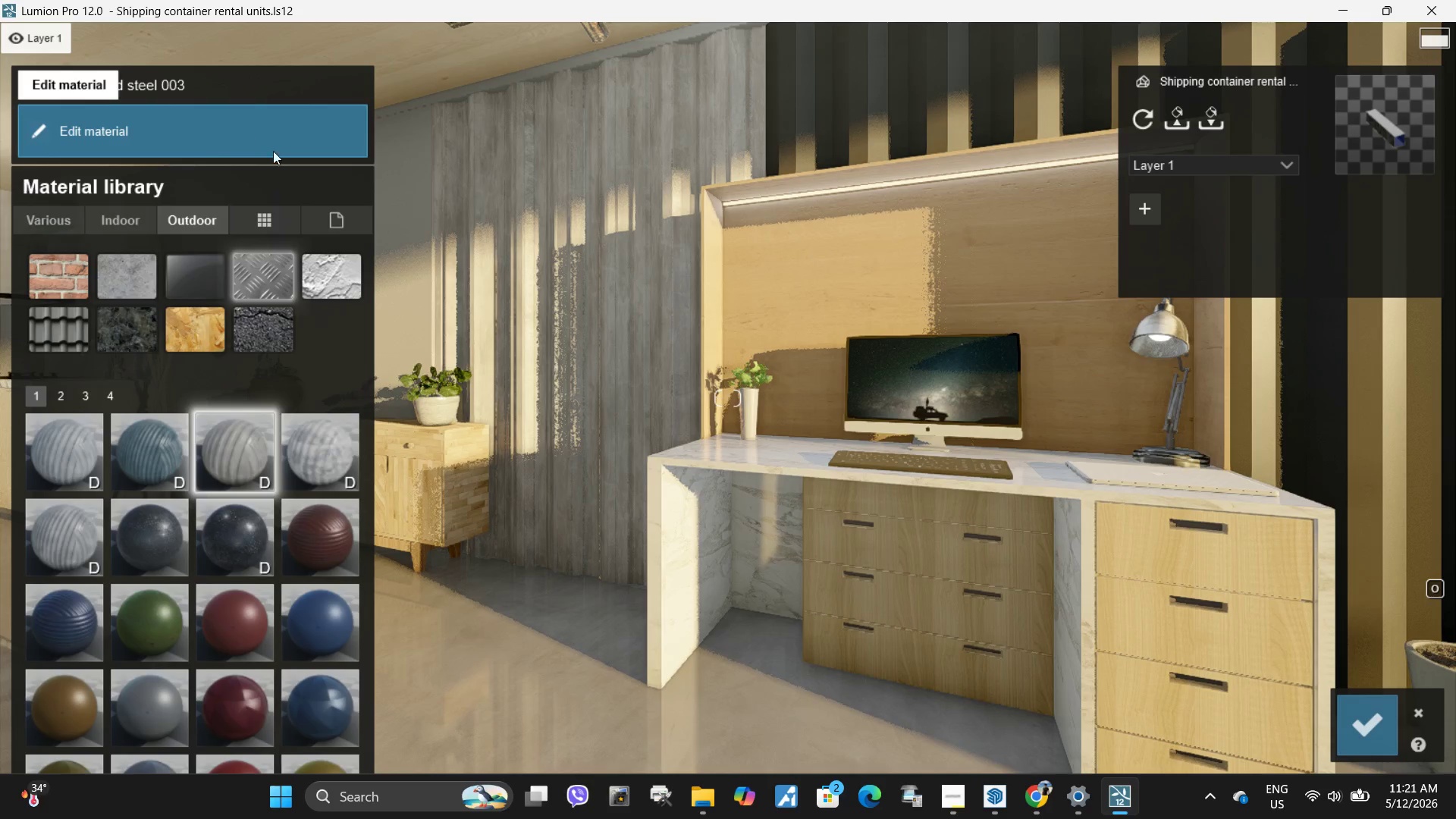 
left_click([228, 143])
 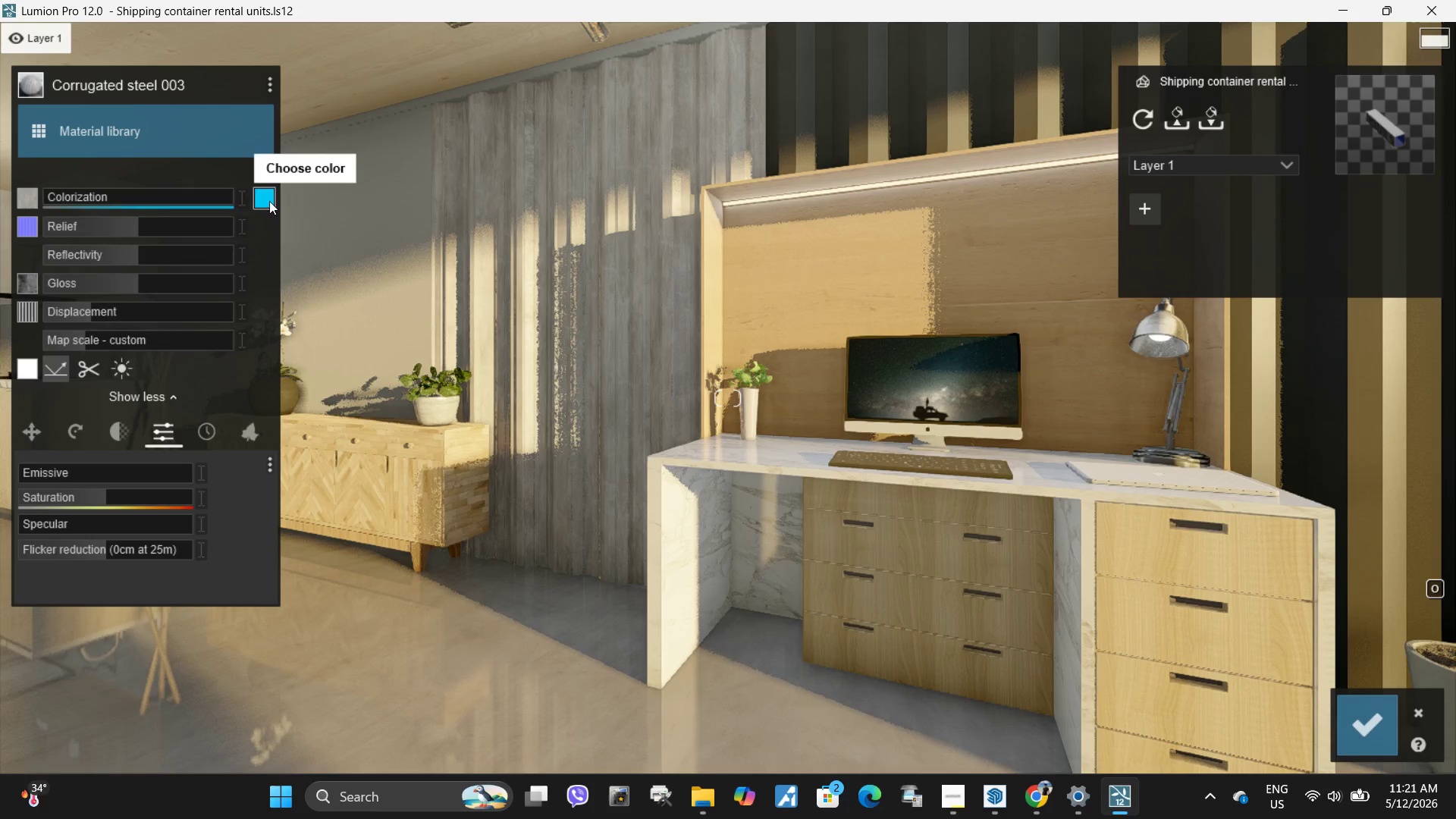 
left_click([268, 203])
 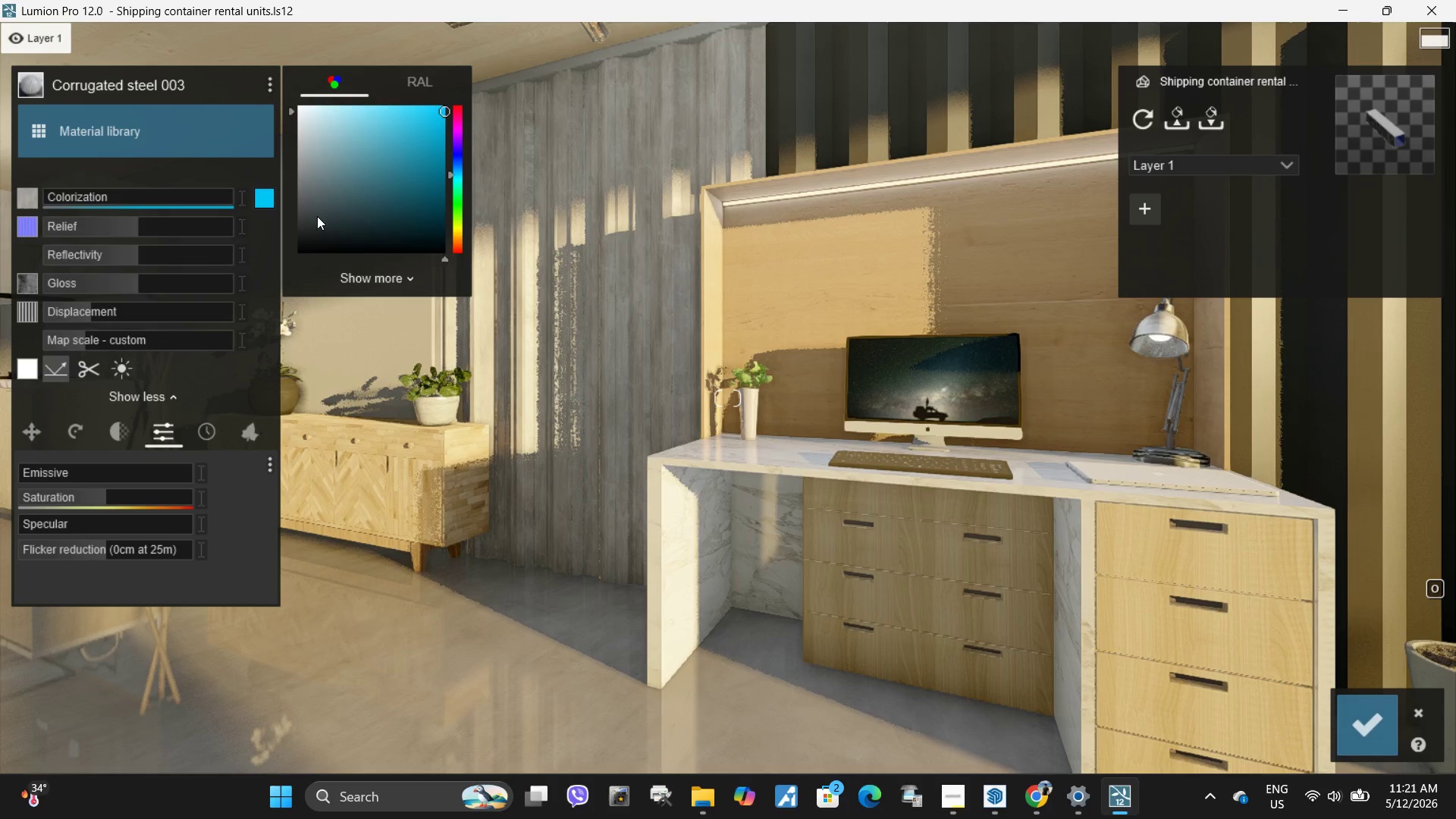 
left_click_drag(start_coordinate=[307, 213], to_coordinate=[290, 237])
 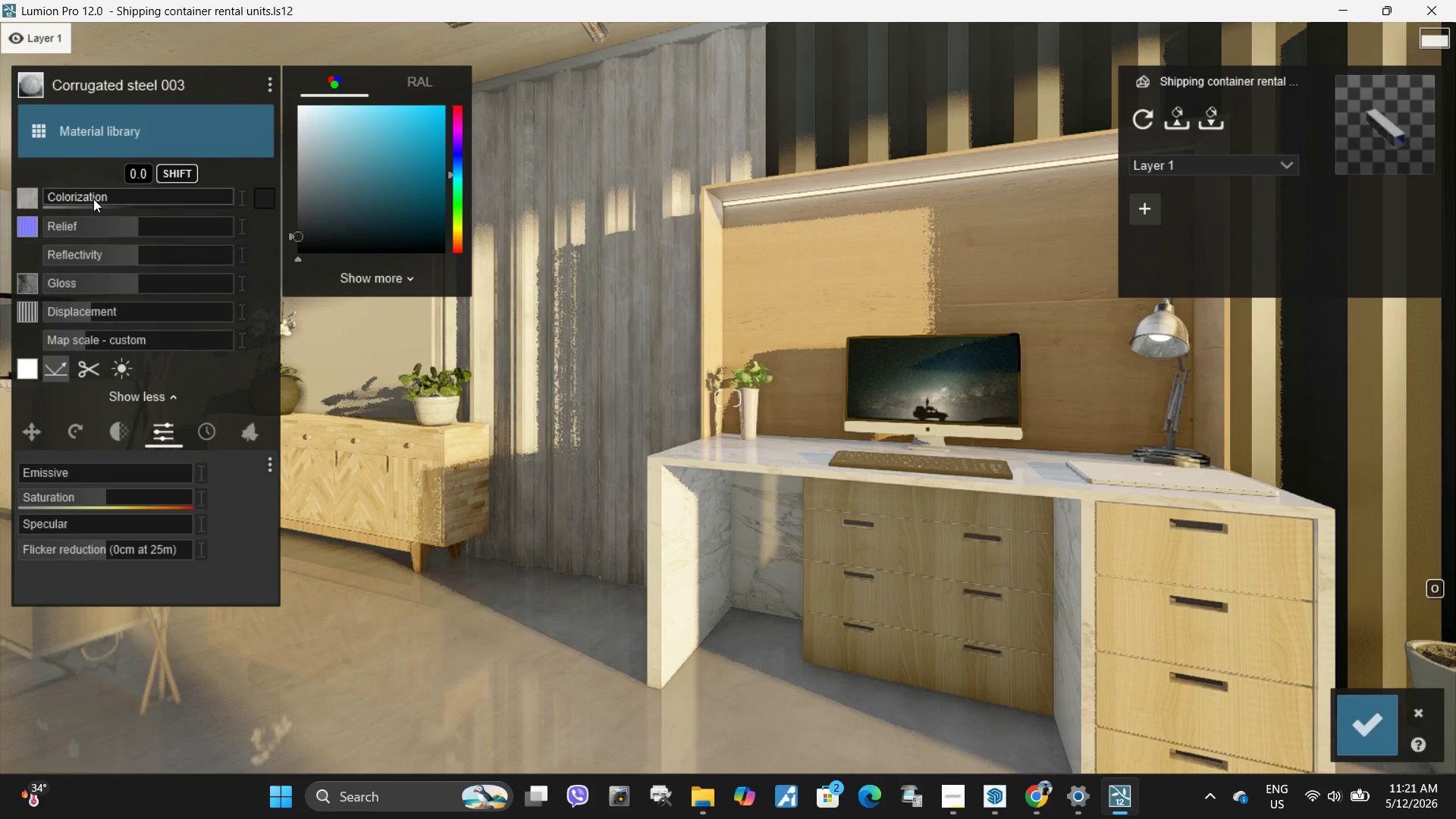 
left_click_drag(start_coordinate=[93, 199], to_coordinate=[129, 196])
 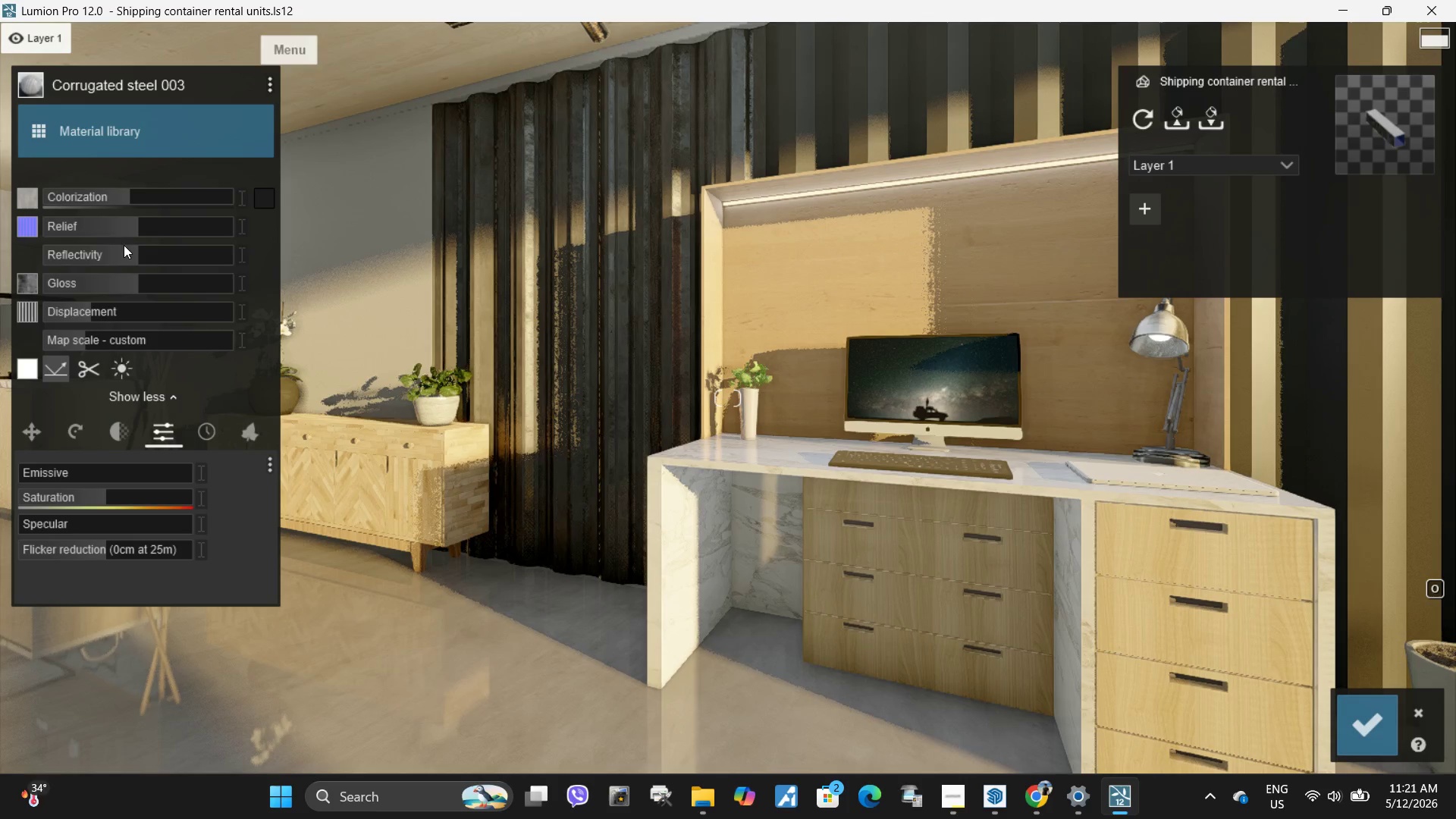 
left_click_drag(start_coordinate=[127, 259], to_coordinate=[130, 243])
 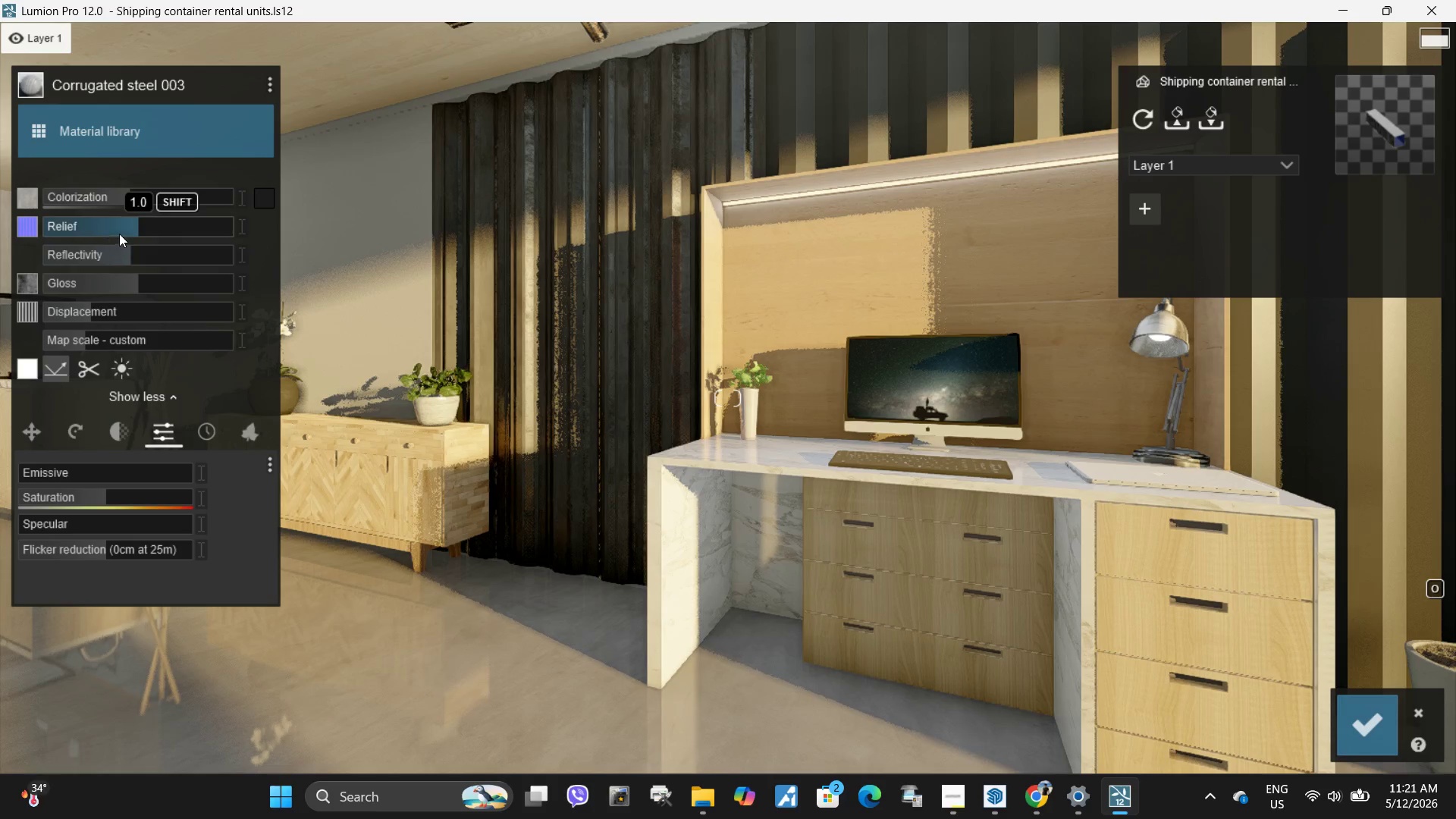 
left_click_drag(start_coordinate=[123, 224], to_coordinate=[80, 217])
 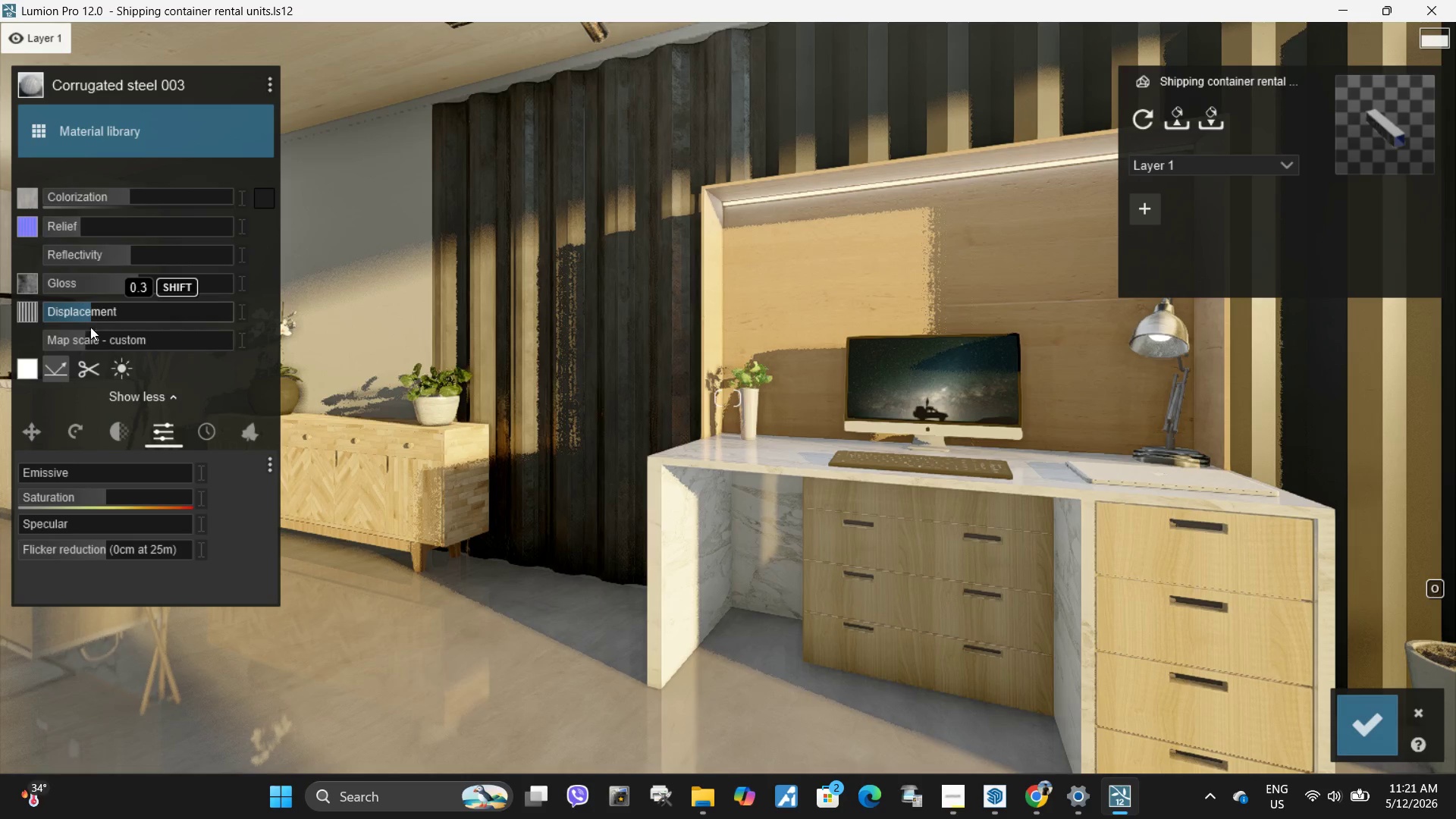 
left_click_drag(start_coordinate=[86, 337], to_coordinate=[83, 331])
 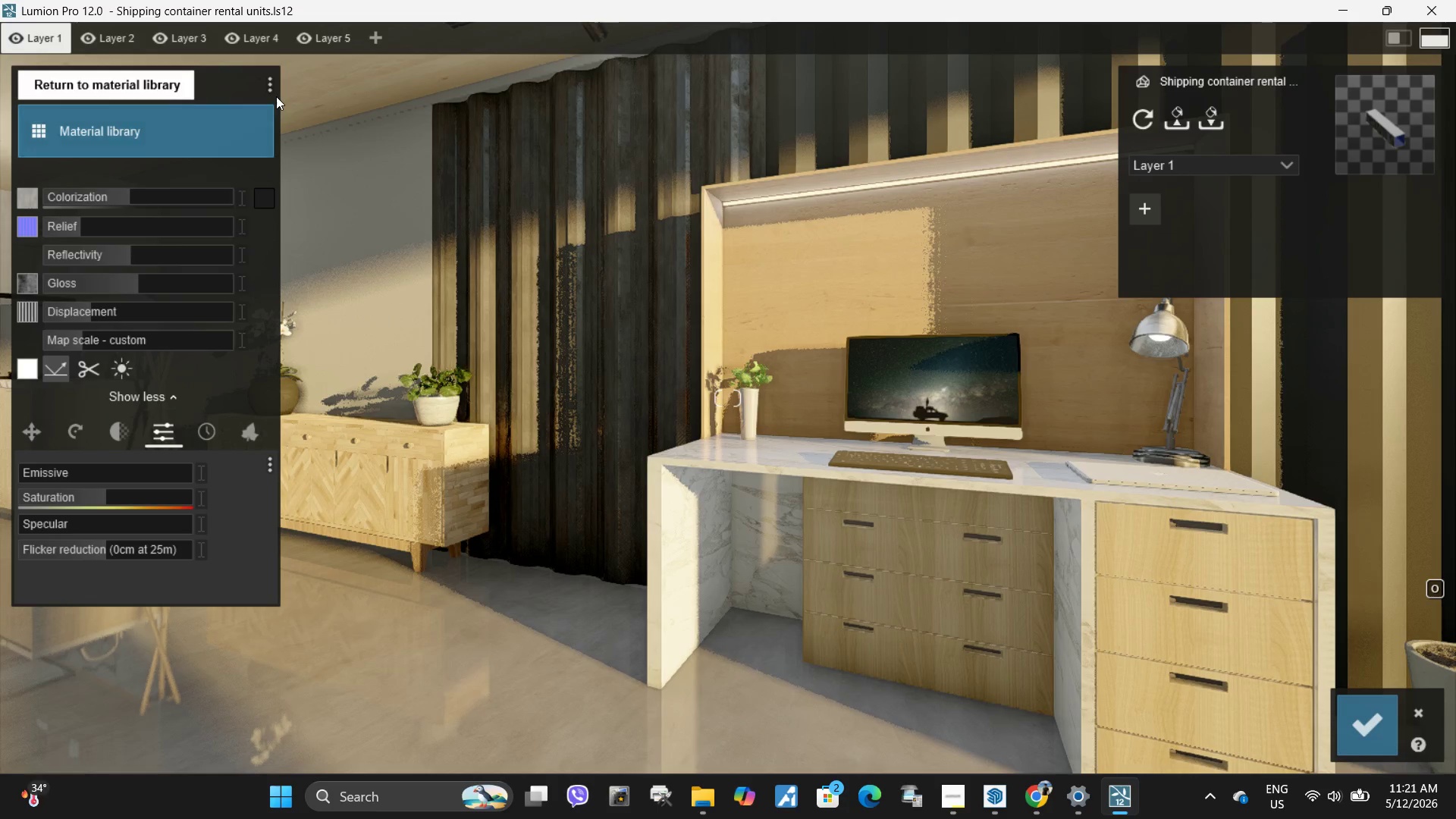 
left_click([268, 89])
 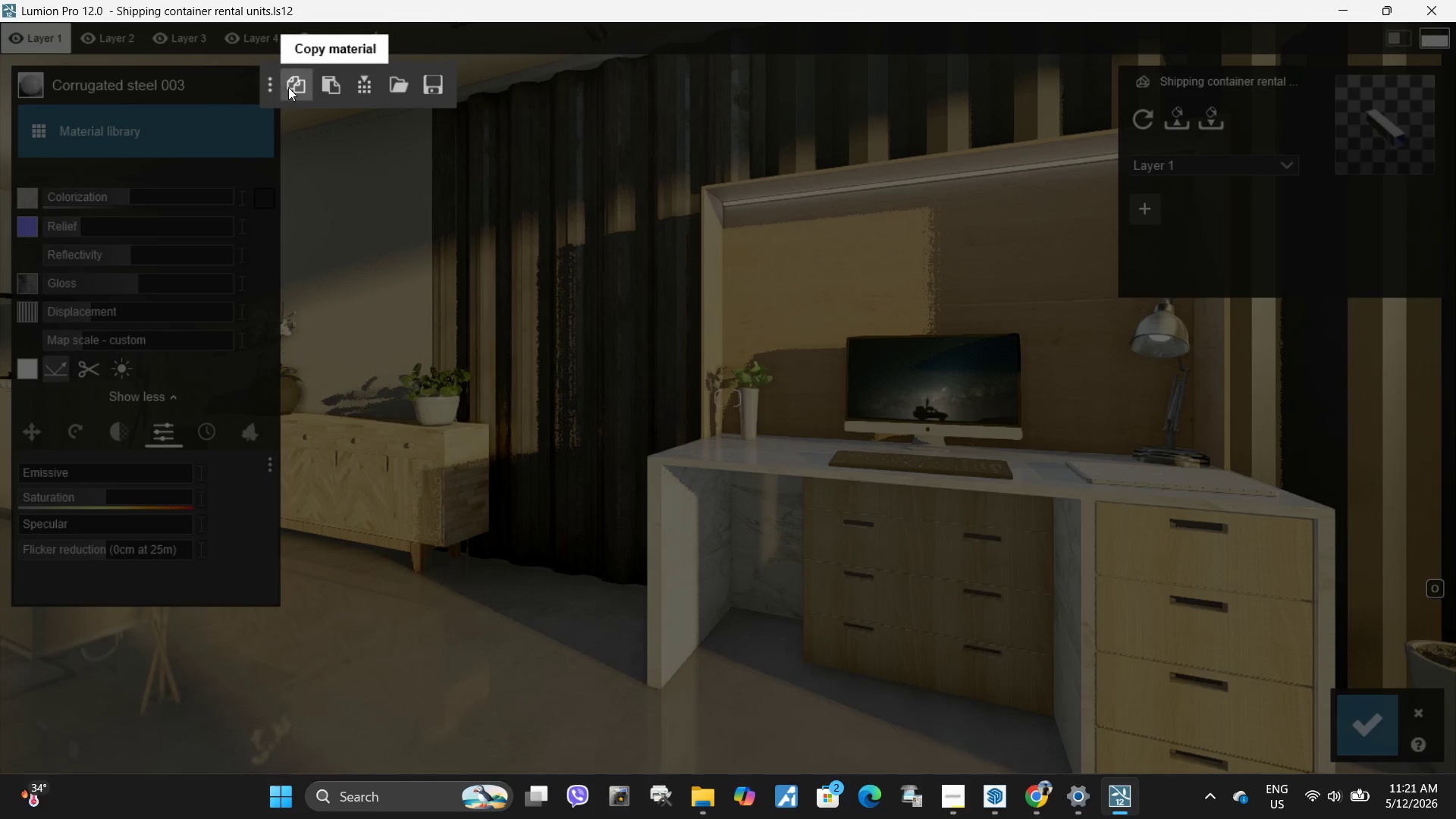 
left_click([293, 86])
 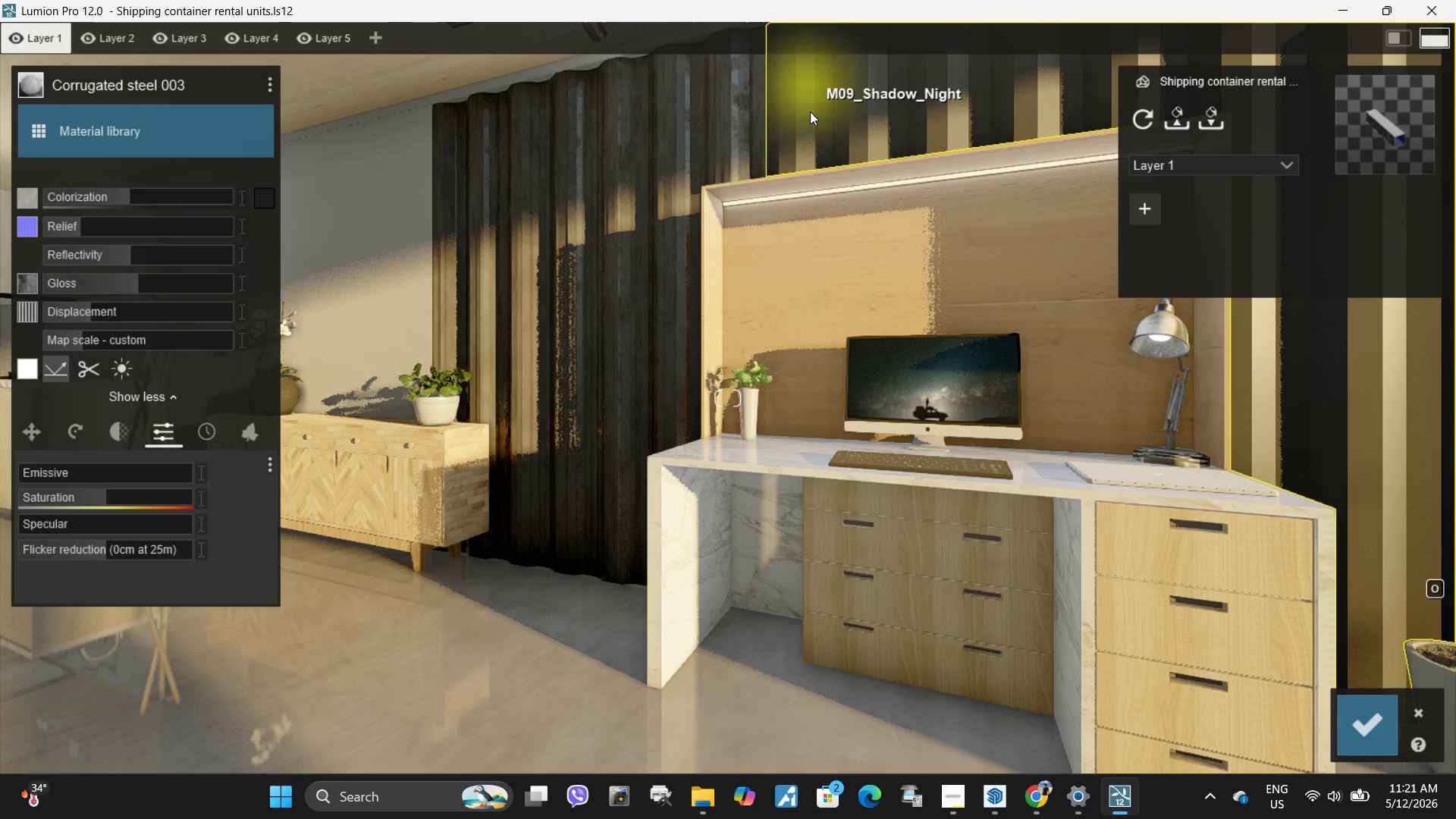 
left_click([810, 111])
 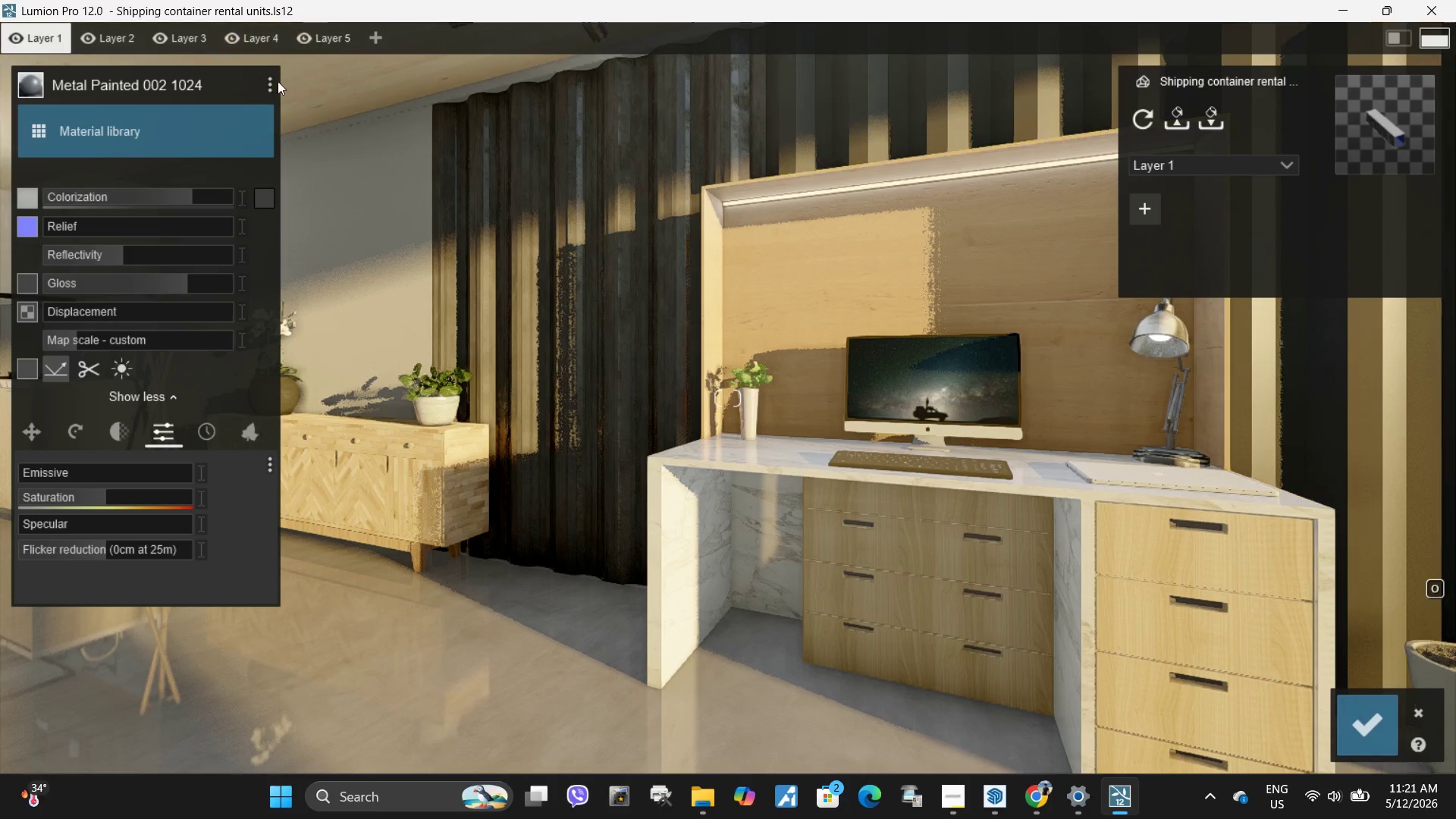 
left_click([268, 84])
 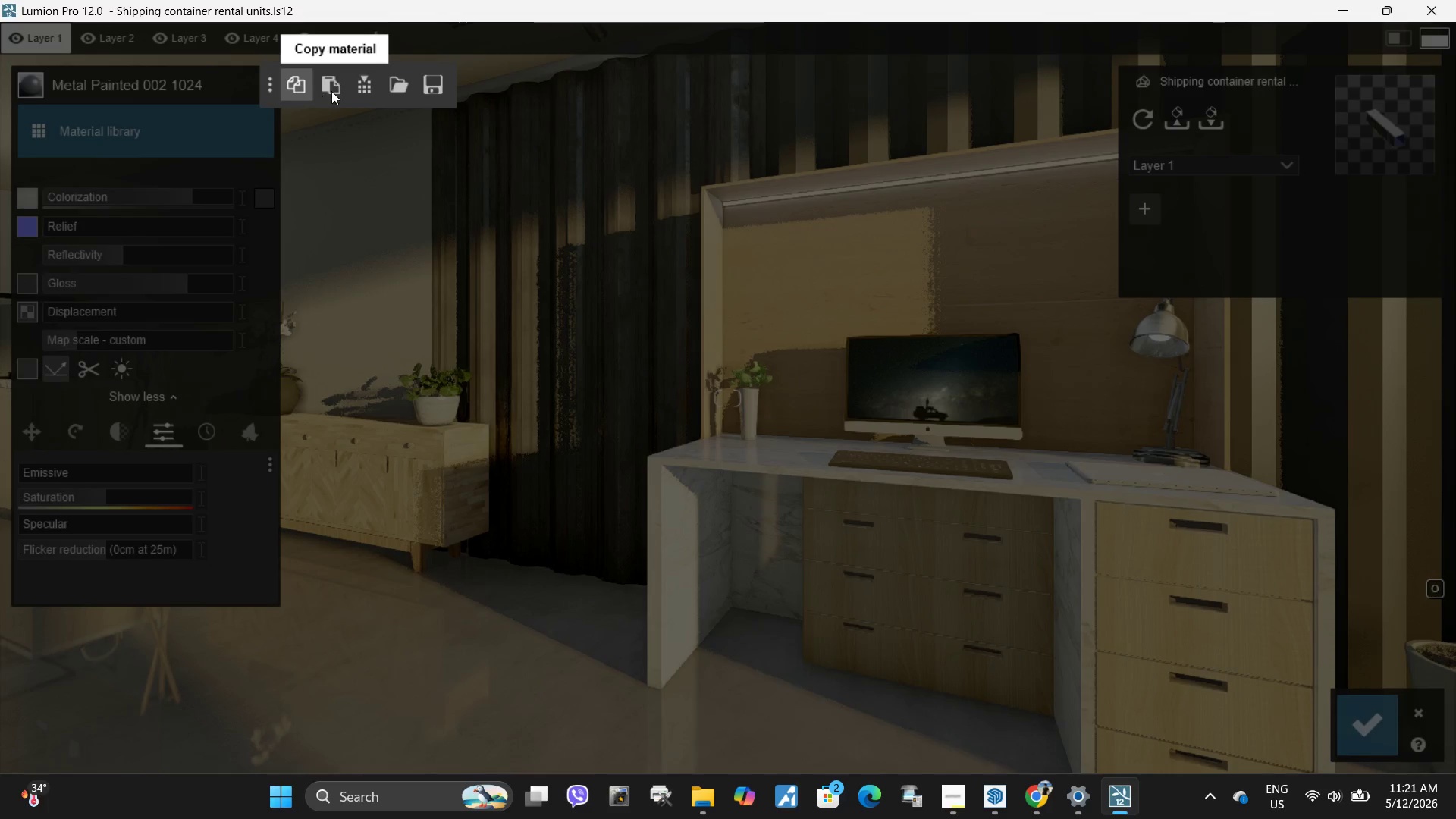 
left_click([334, 89])
 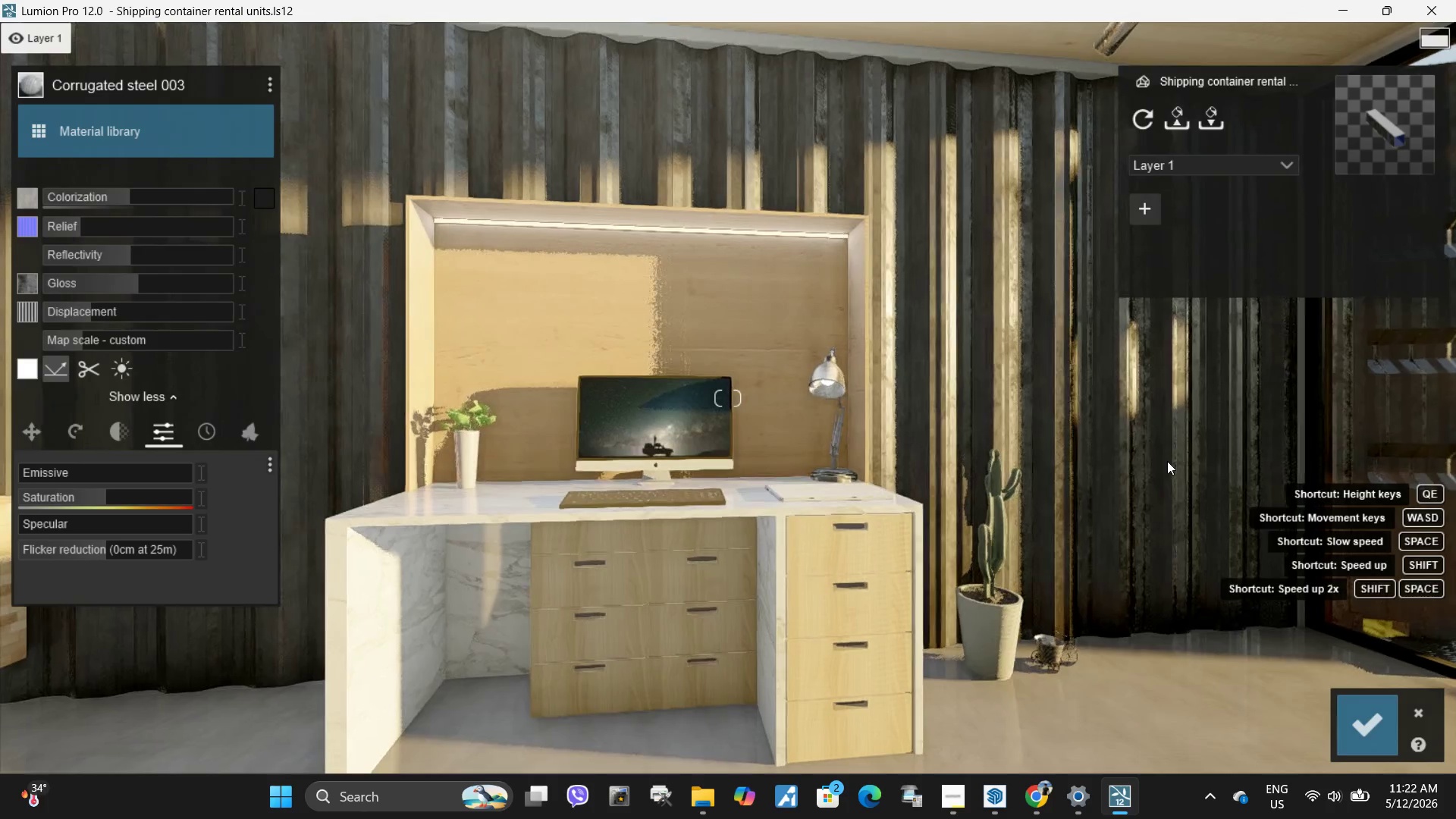 
wait(7.25)
 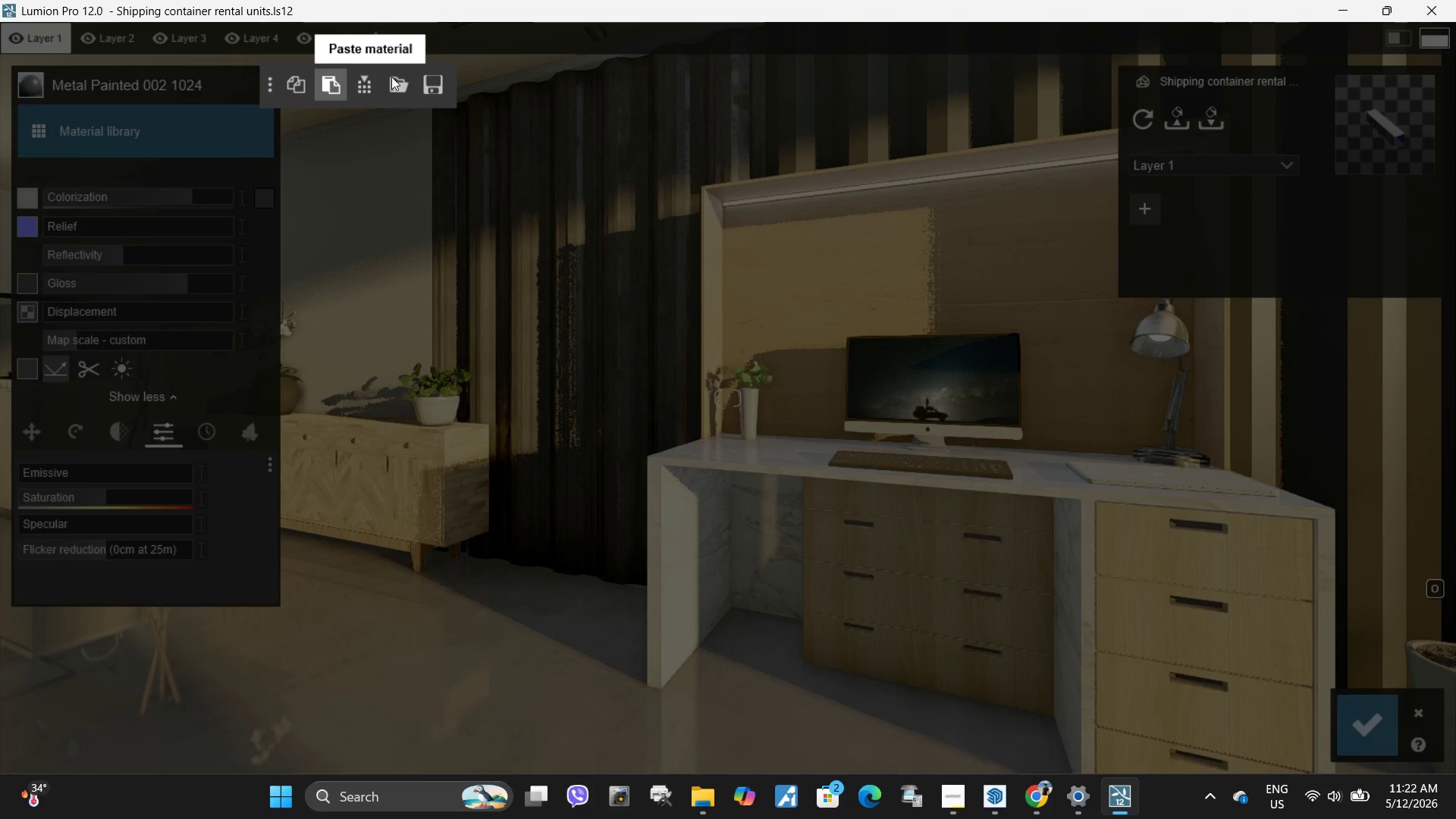 
left_click_drag(start_coordinate=[142, 198], to_coordinate=[129, 199])
 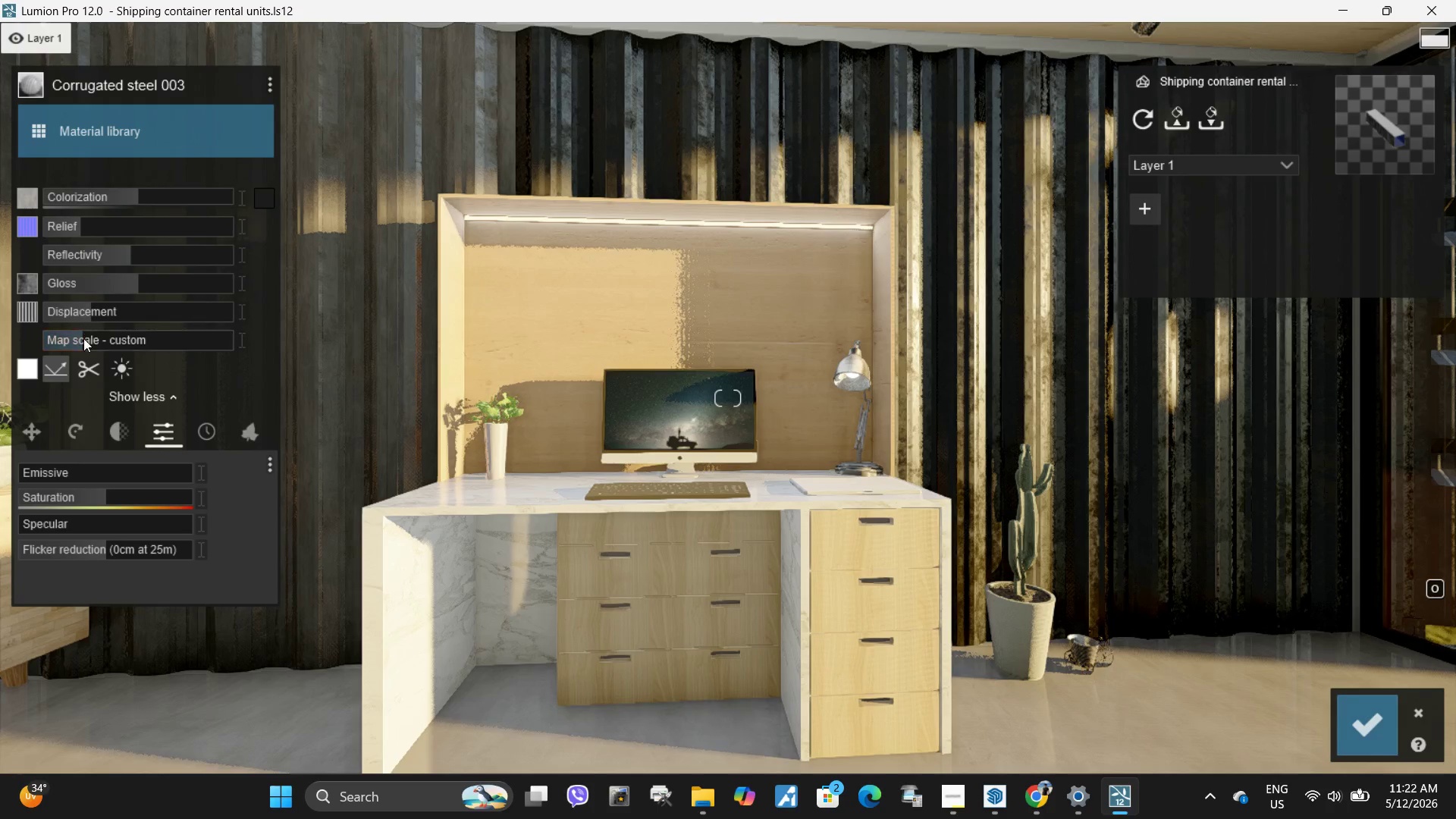 
left_click_drag(start_coordinate=[84, 341], to_coordinate=[97, 340])
 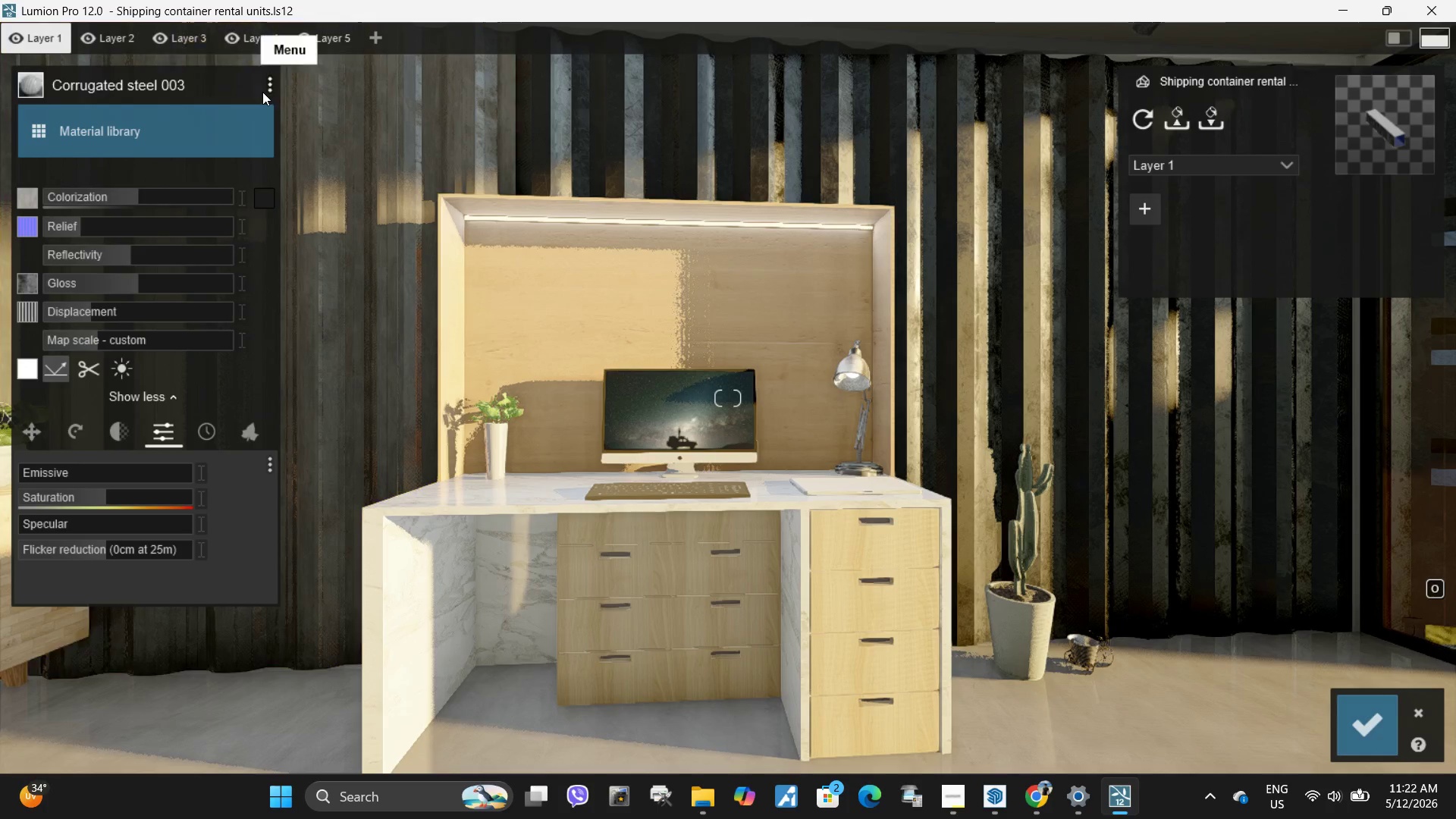 
left_click([270, 89])
 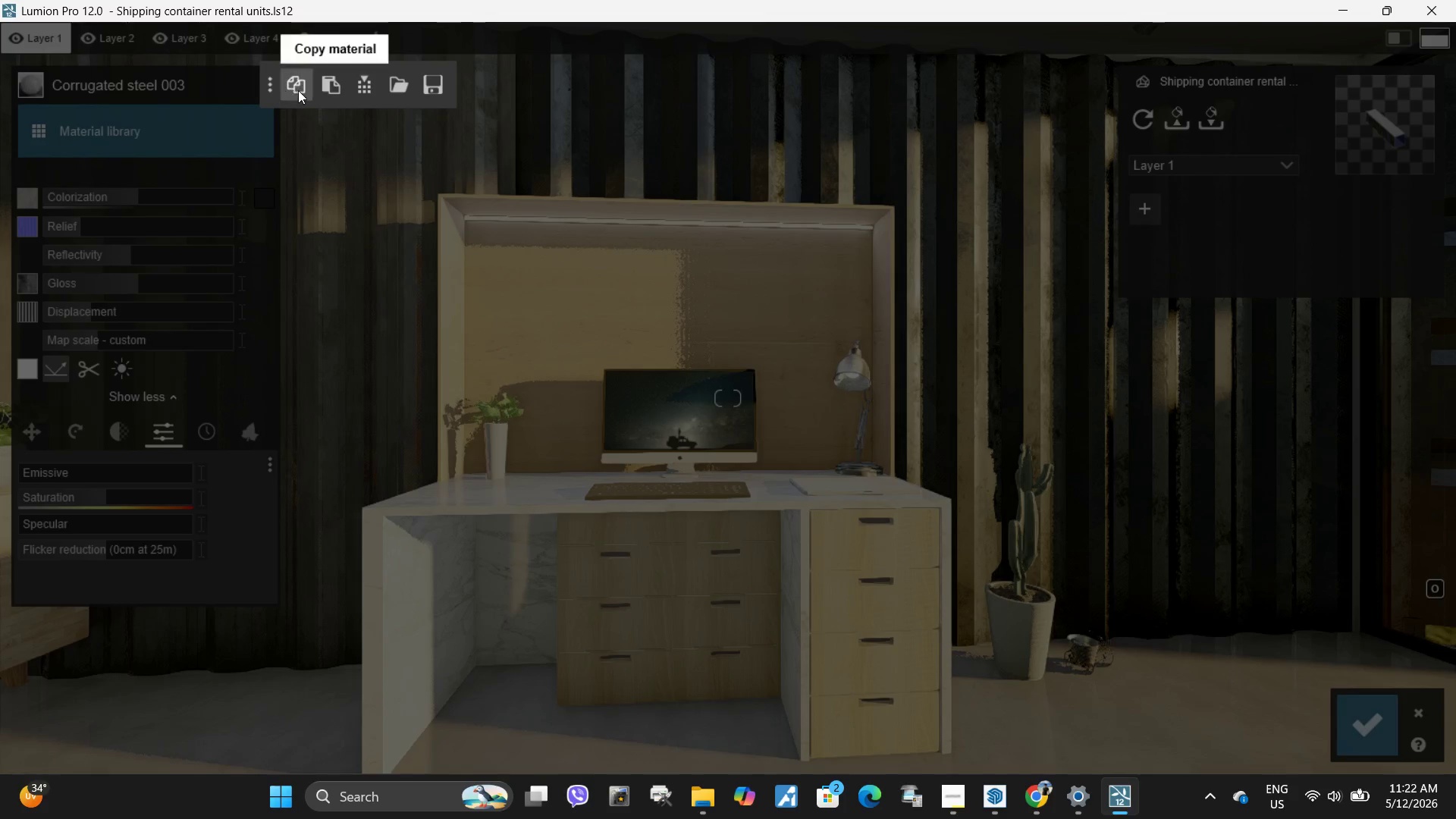 
left_click([298, 90])
 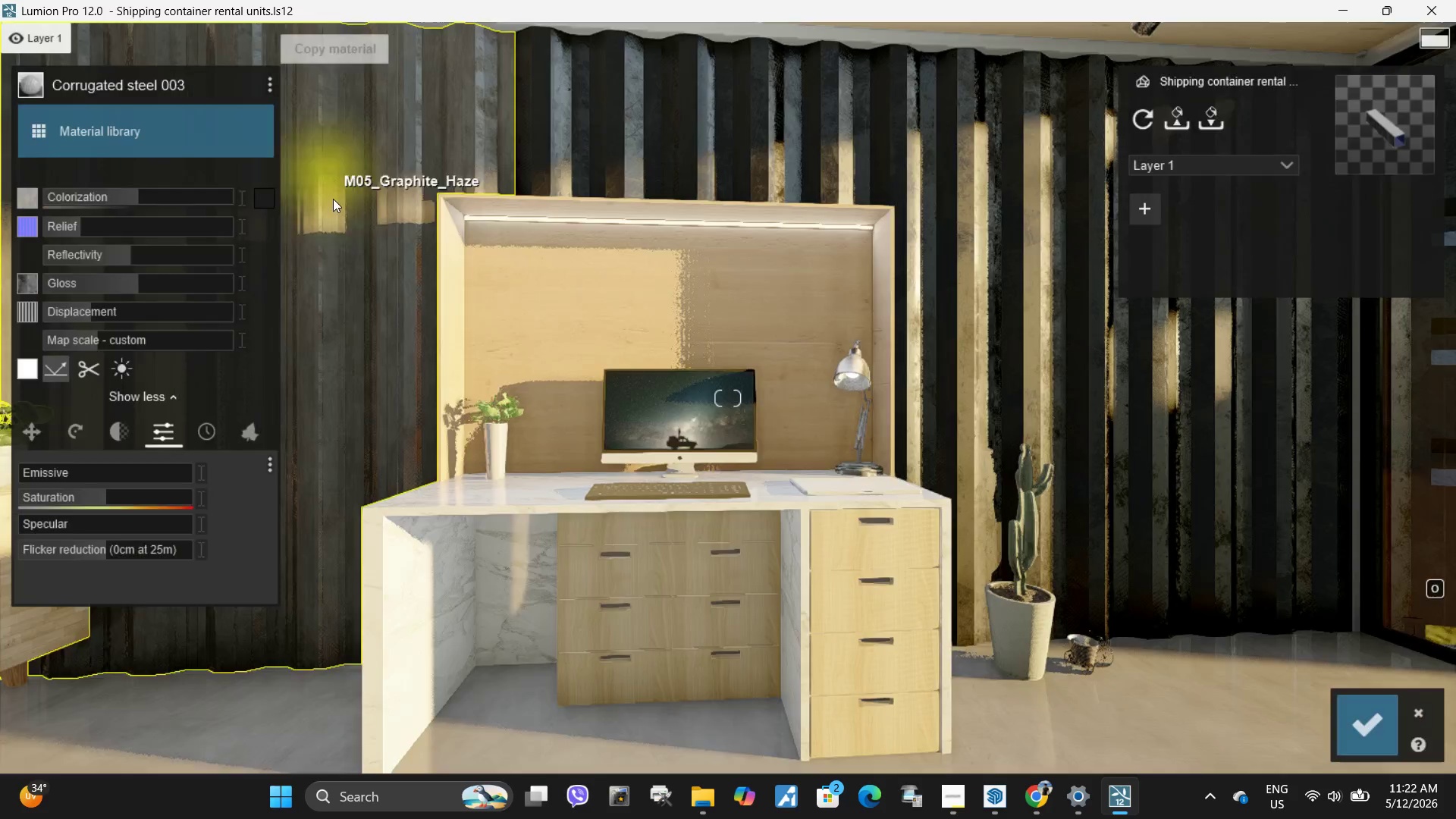 
left_click([340, 206])
 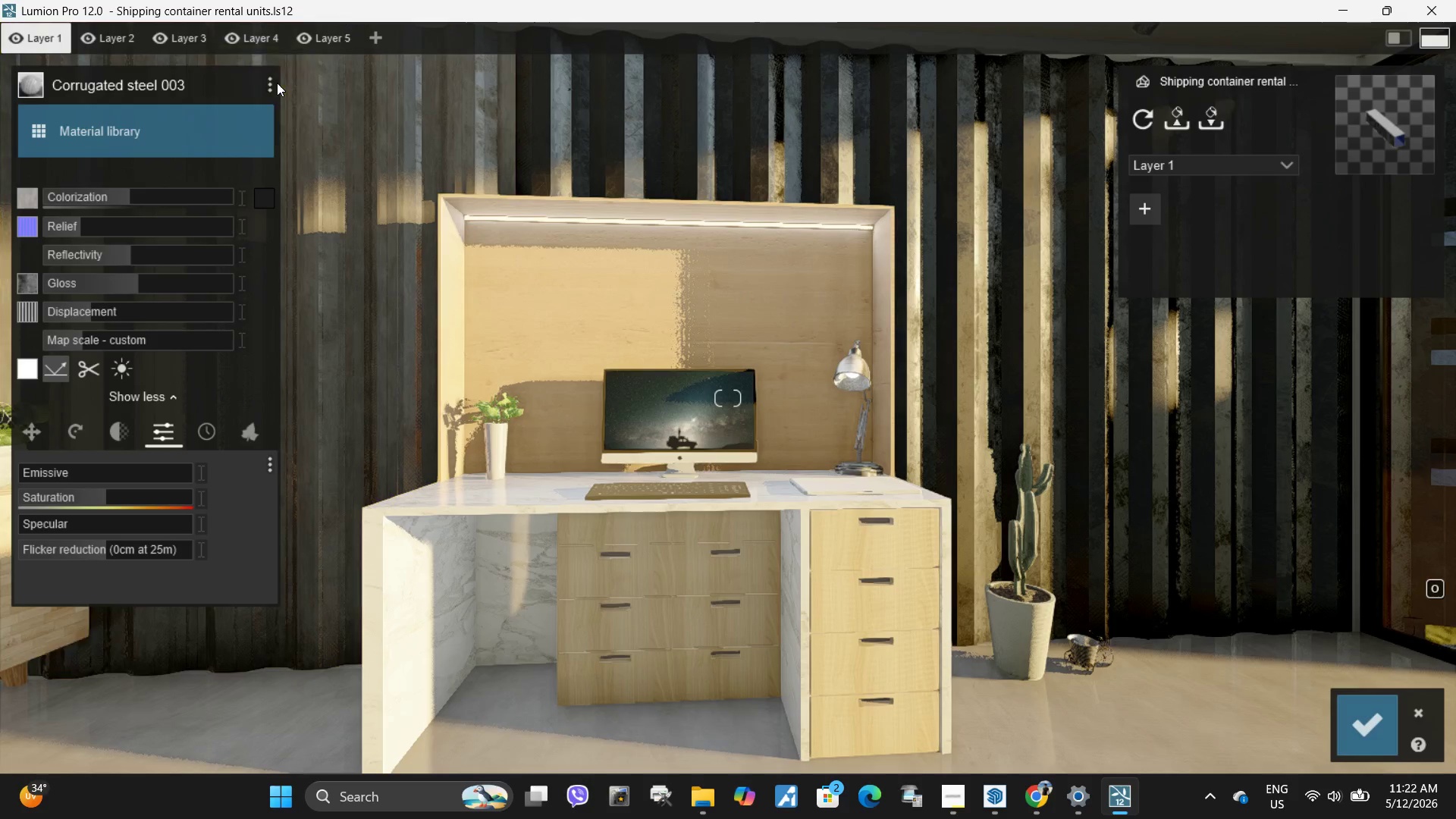 
left_click([269, 82])
 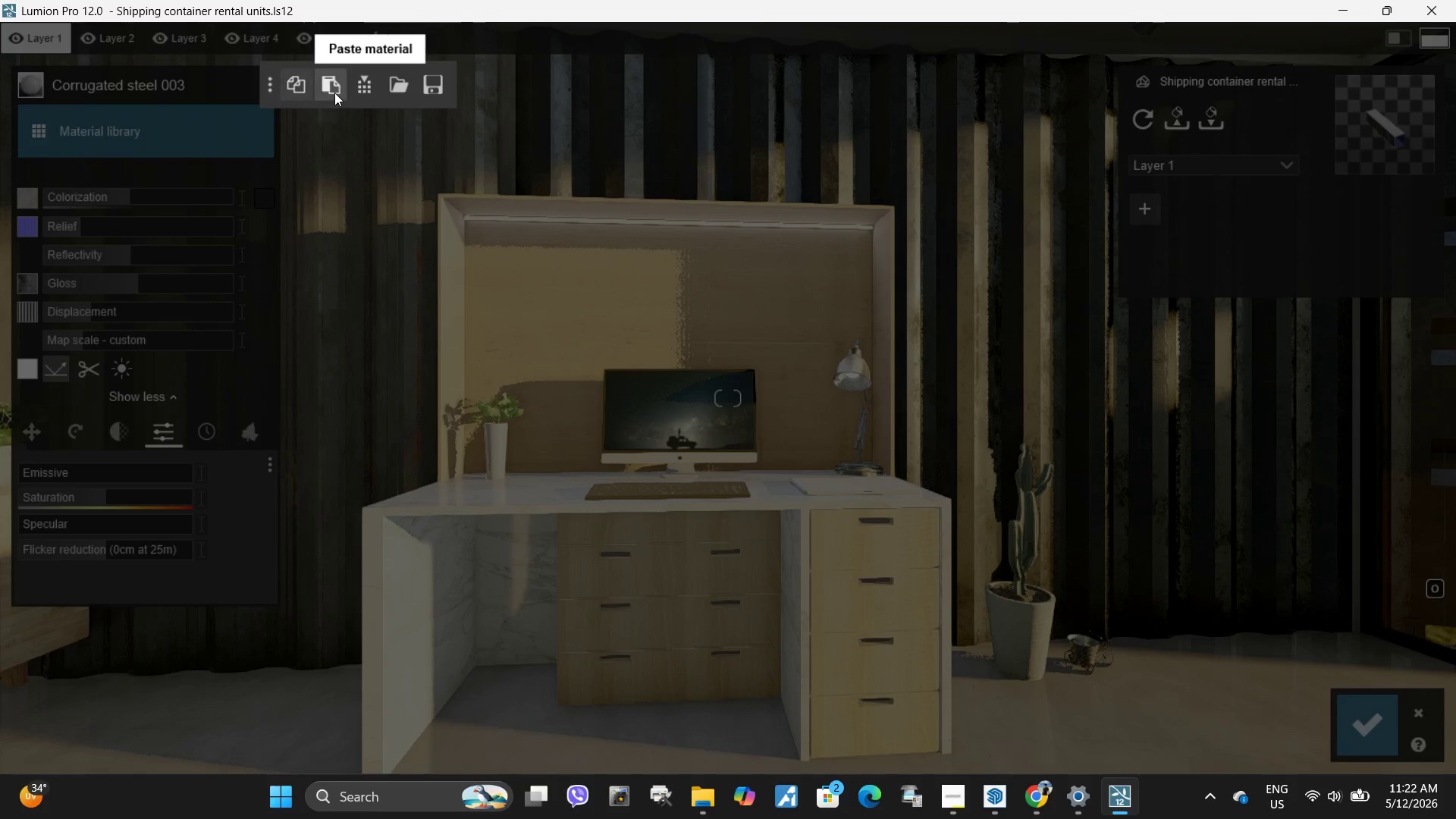 
left_click([334, 93])
 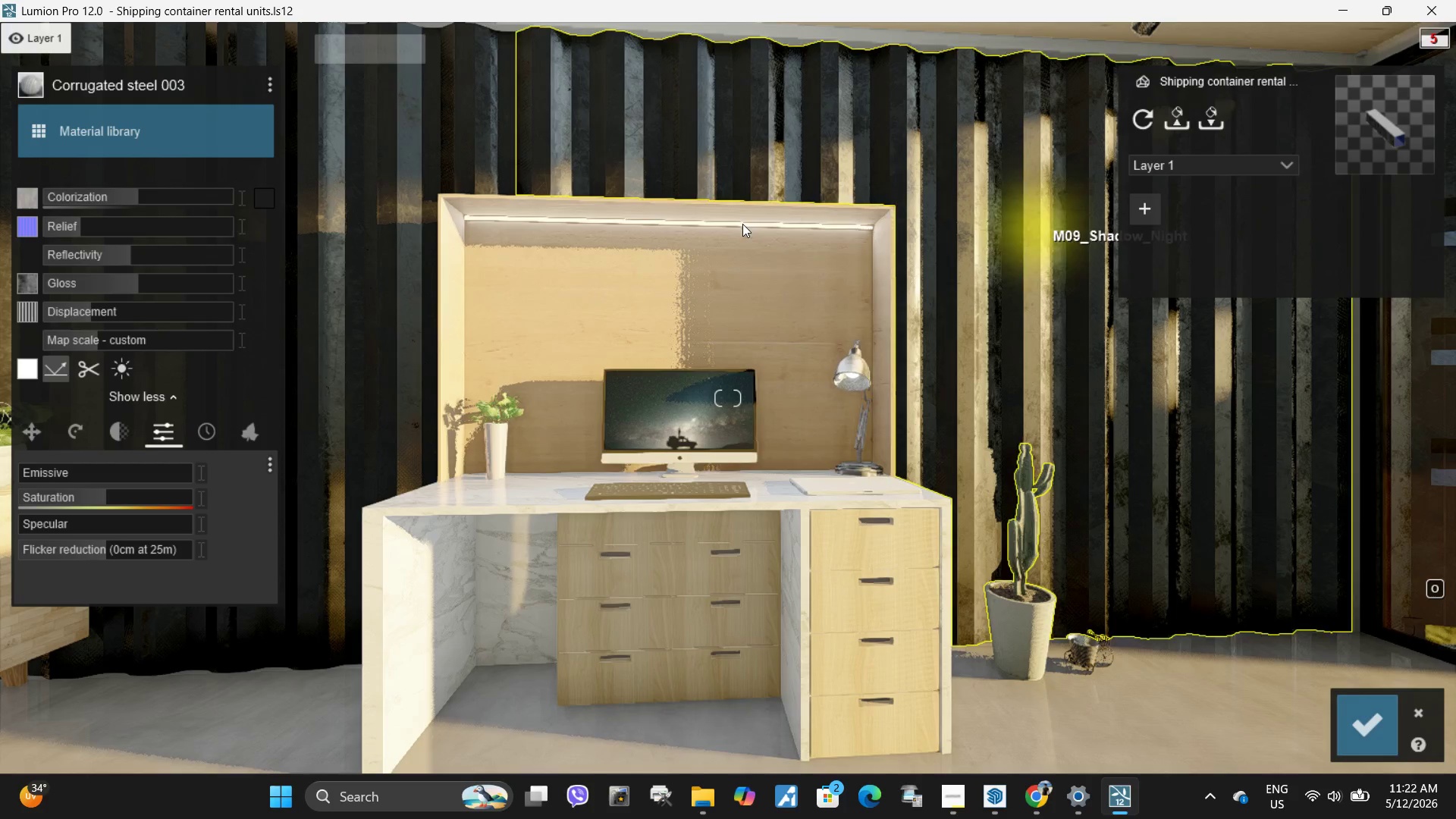 
left_click([1372, 726])
 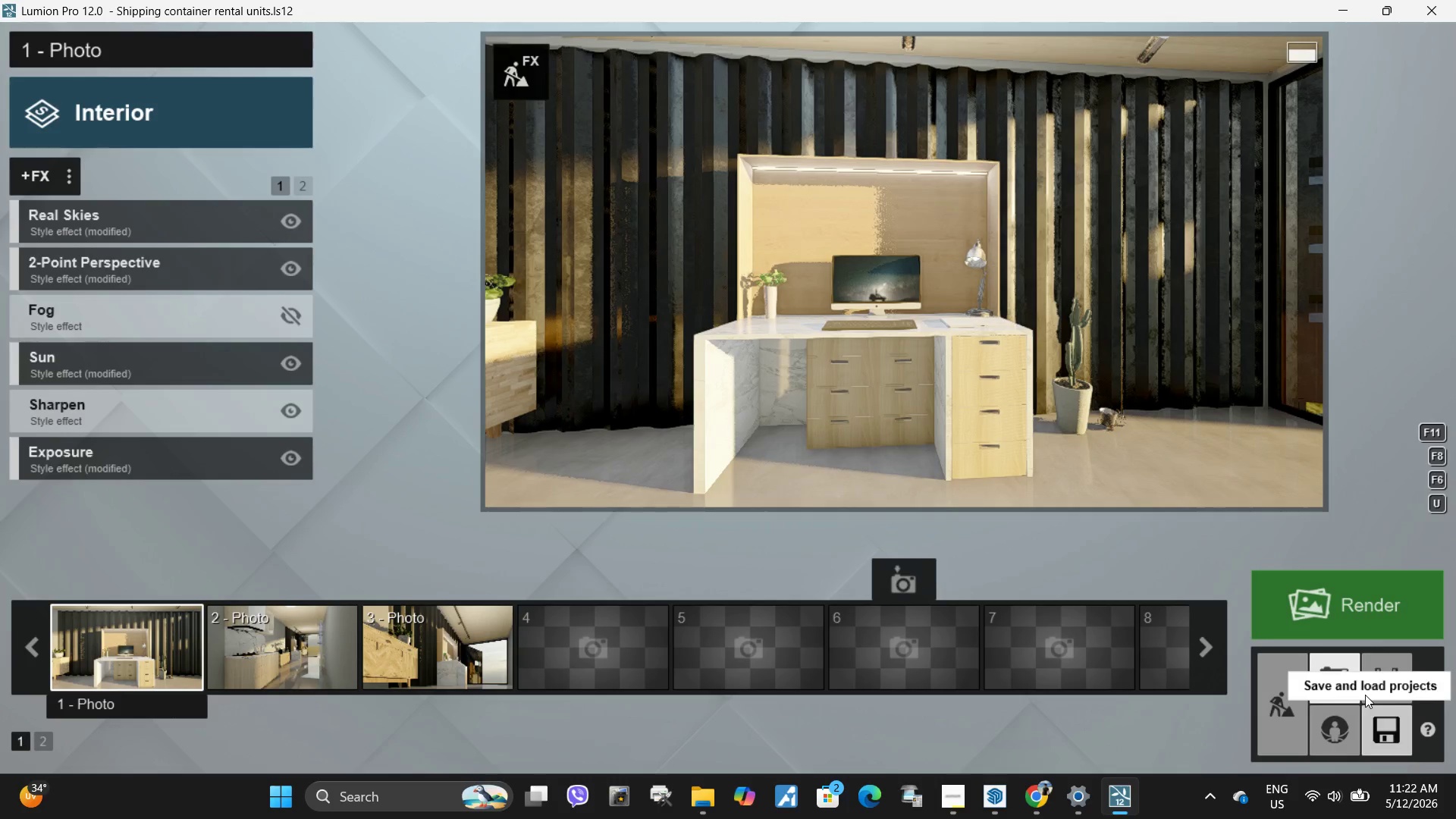 
left_click([139, 632])
 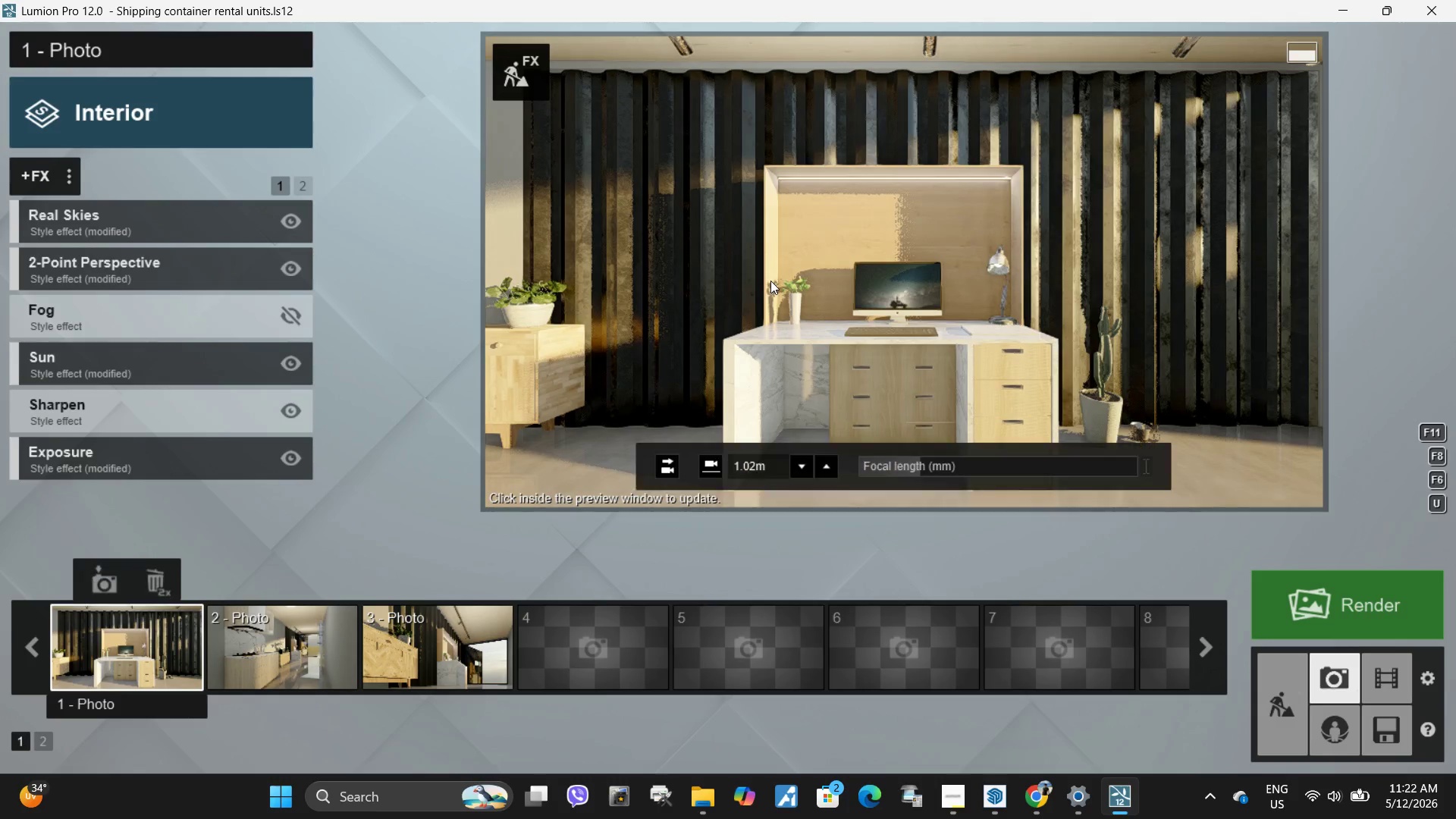 
double_click([770, 281])
 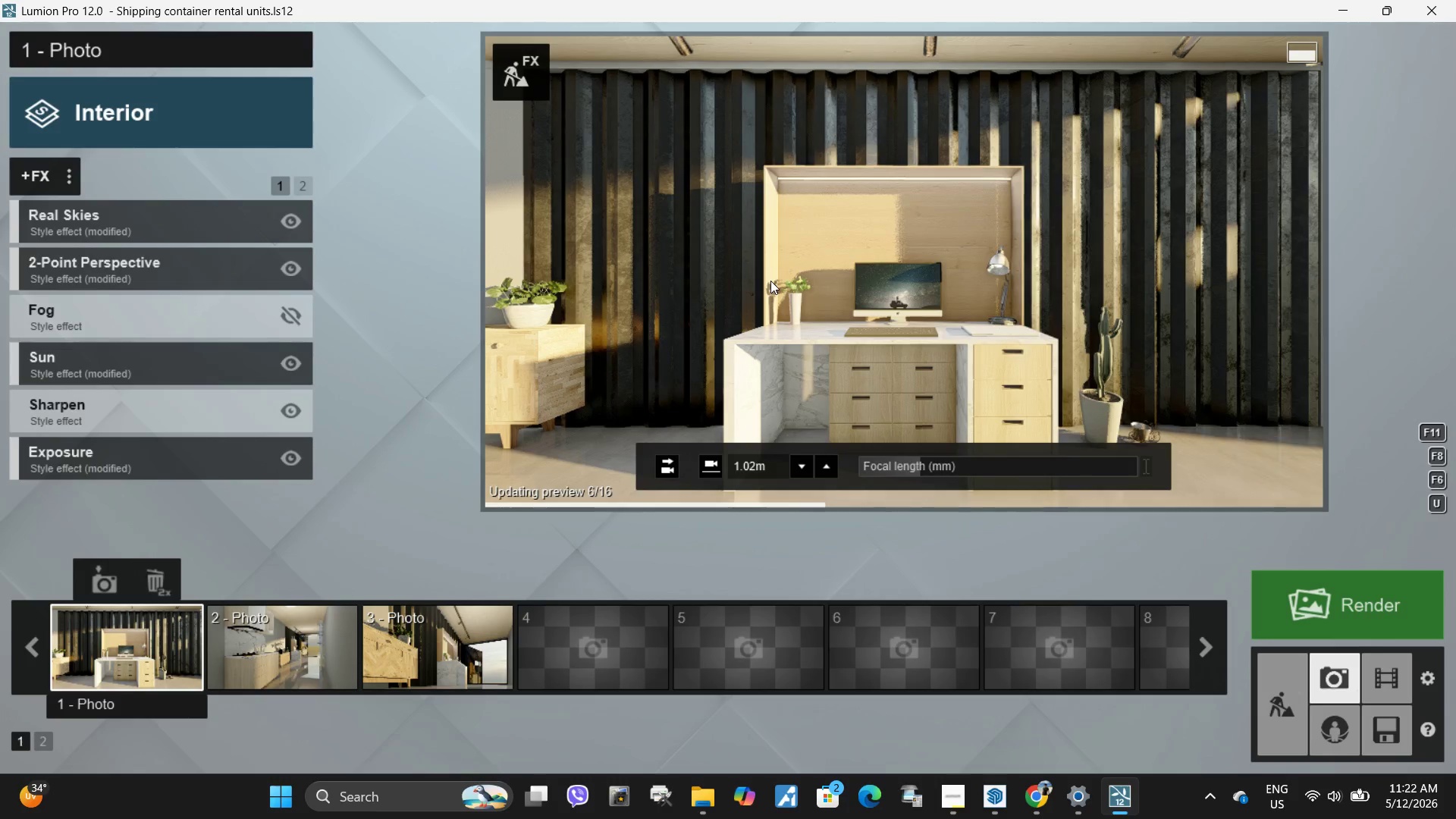 
double_click([770, 281])
 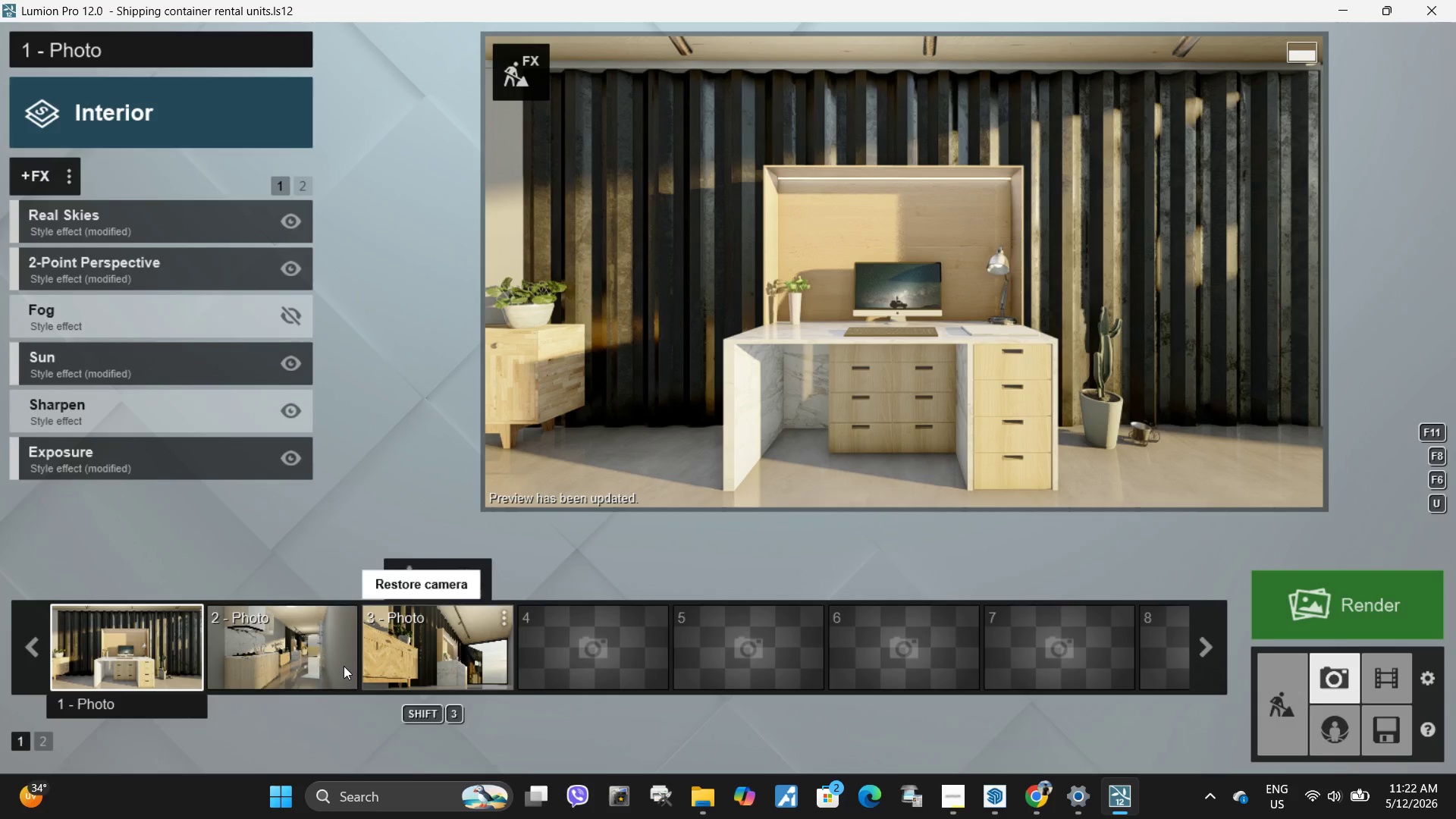 
left_click([397, 661])
 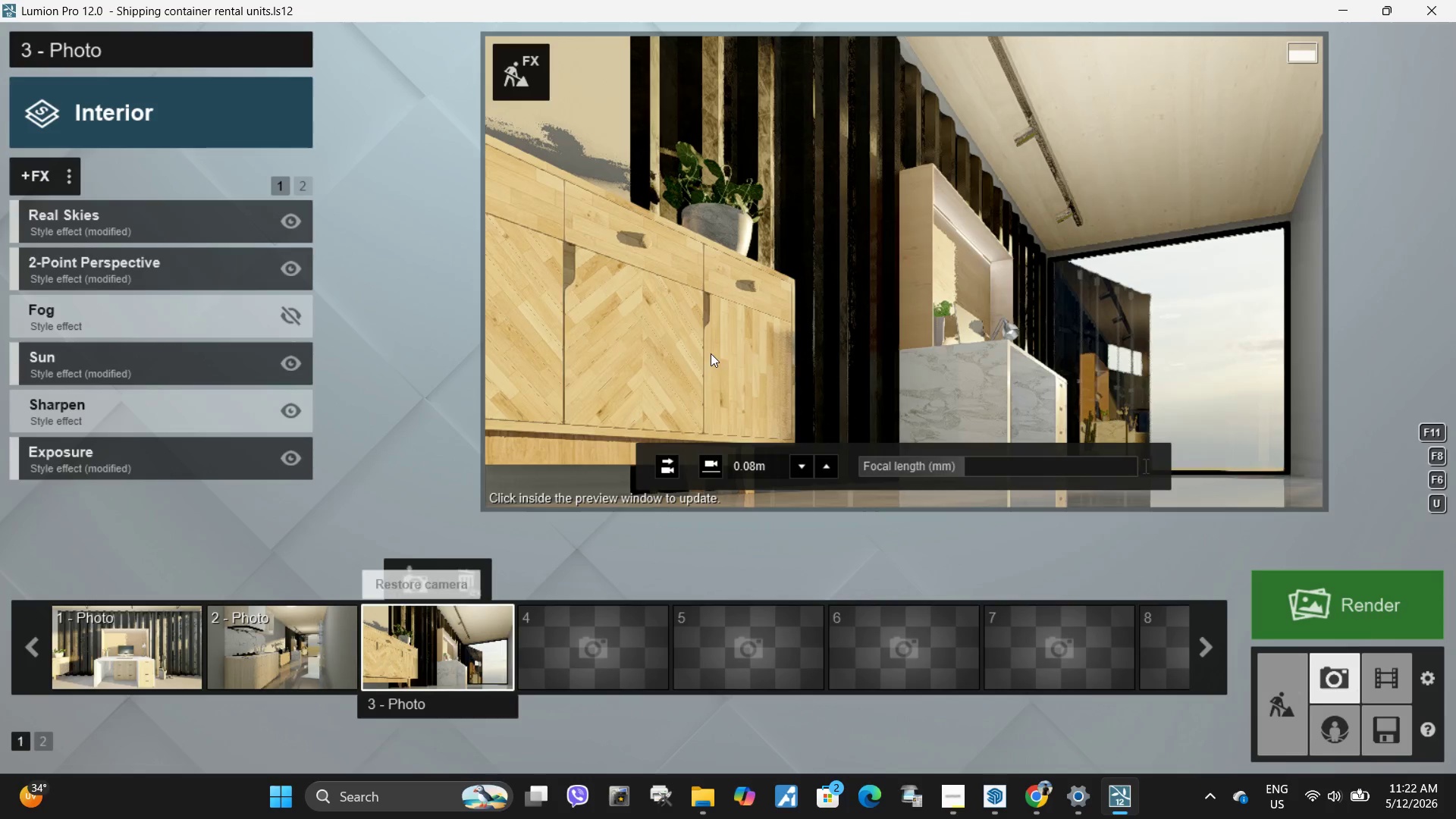 
left_click([744, 322])
 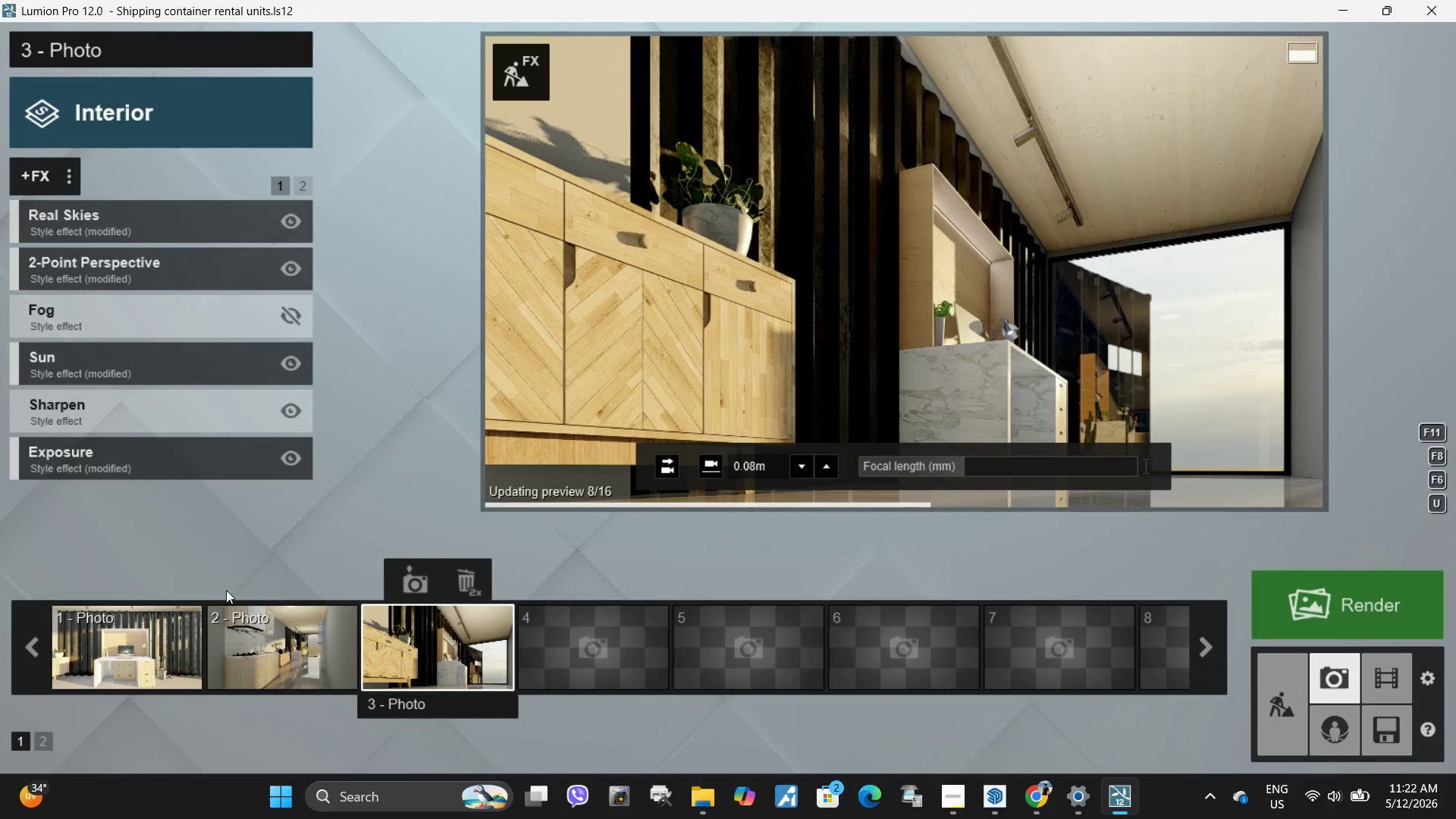 
left_click([270, 645])
 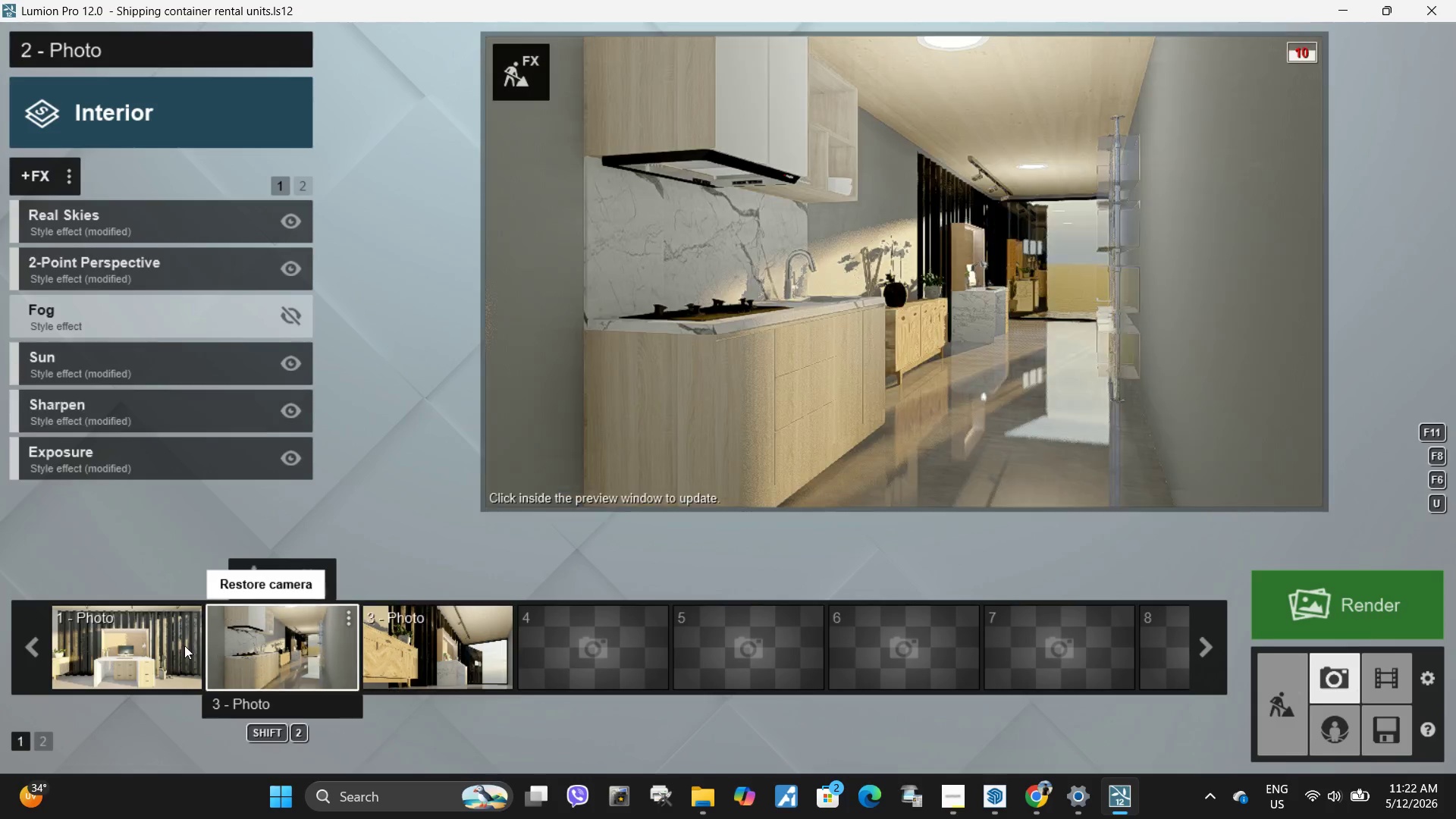 
left_click([178, 646])
 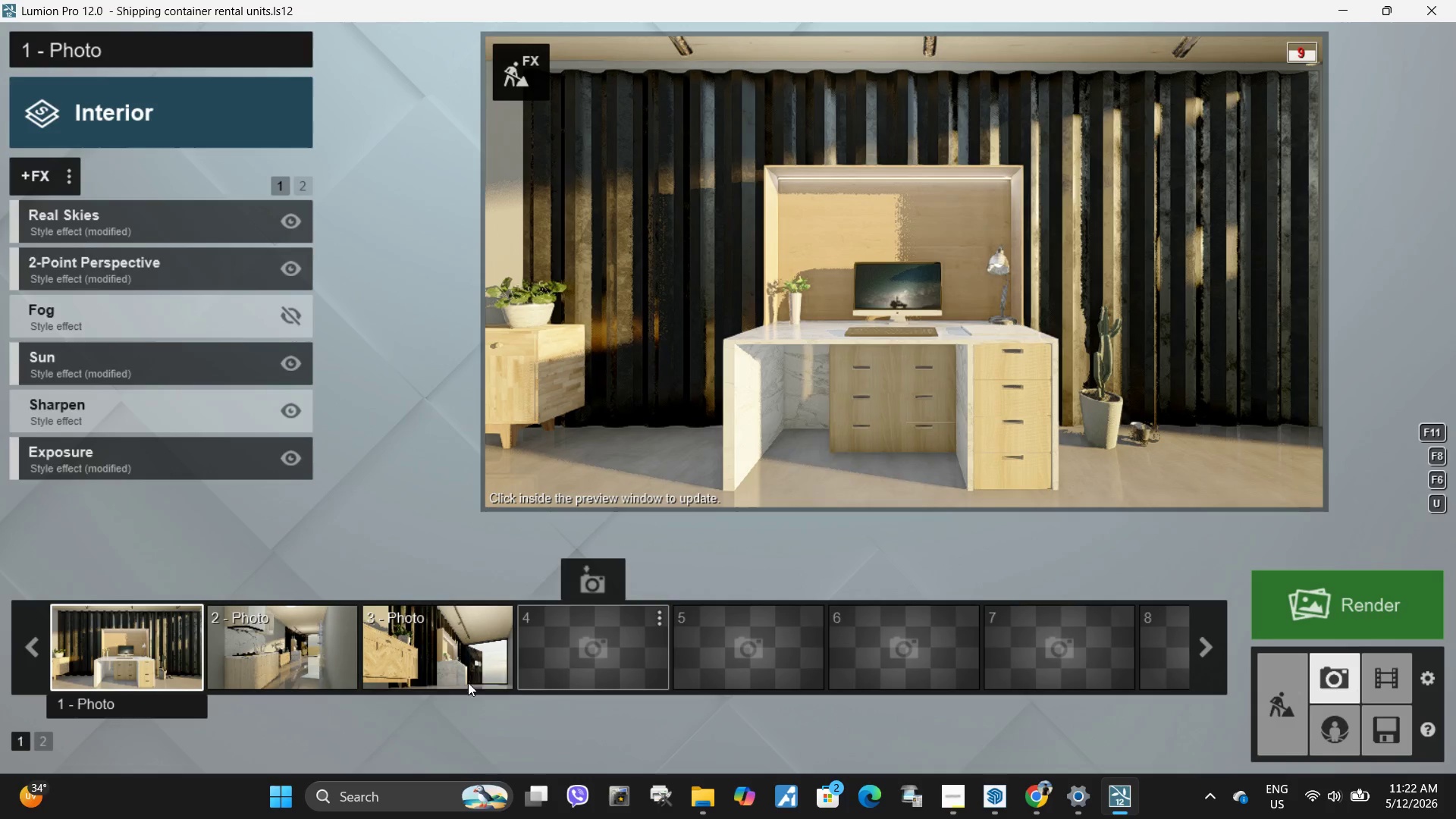 
left_click([766, 312])
 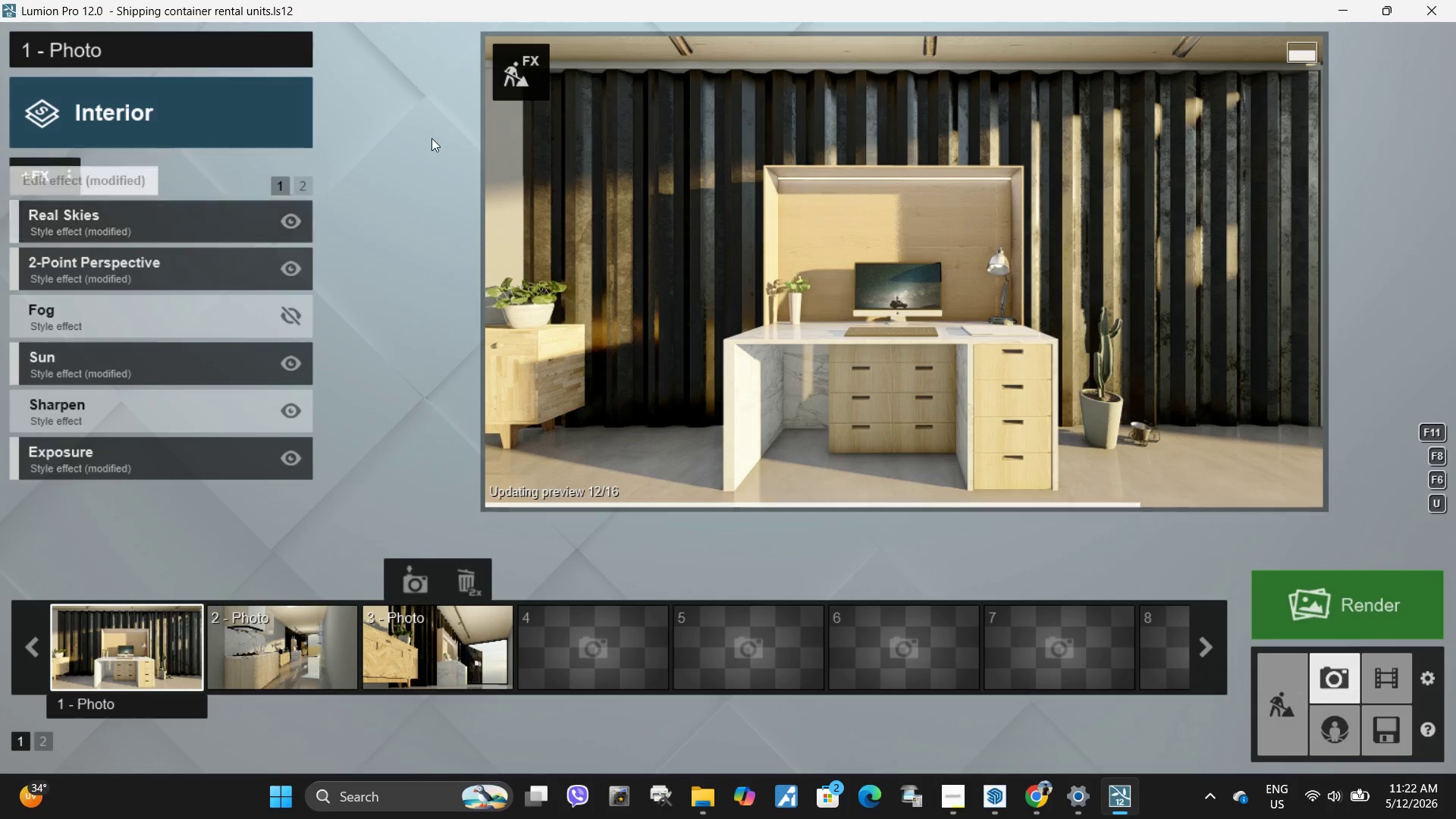 
left_click([522, 59])
 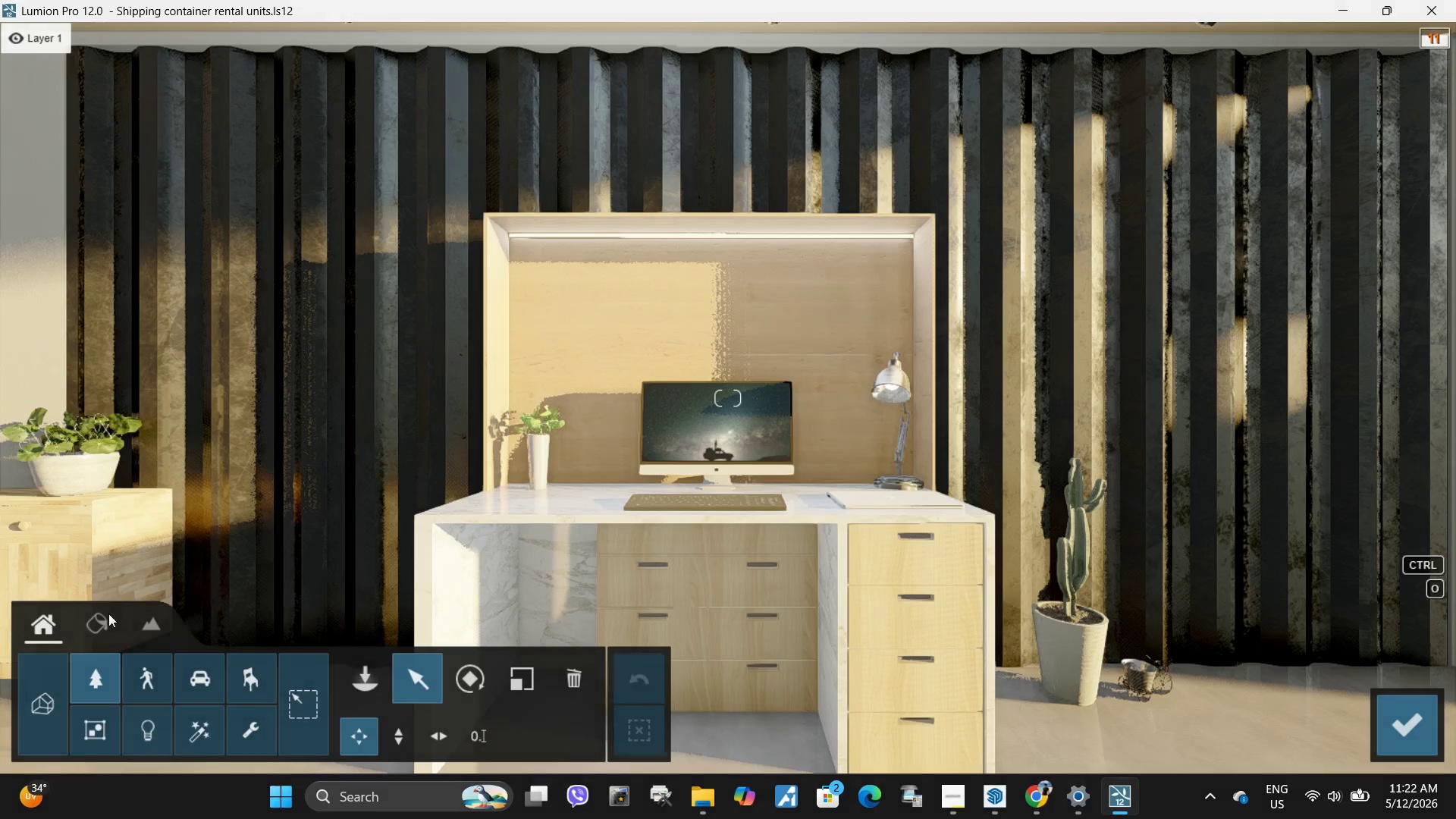 
left_click([96, 631])
 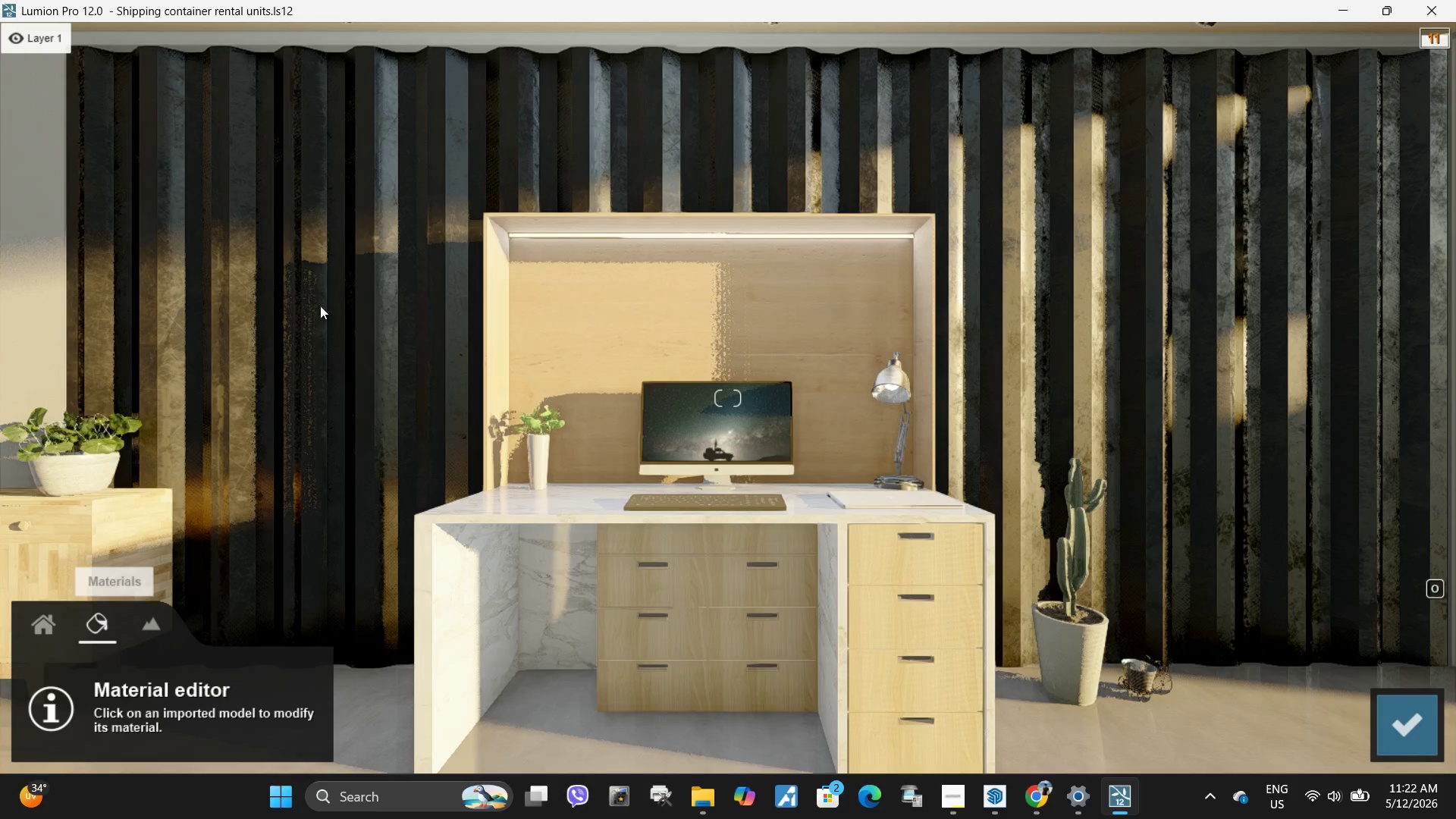 
left_click([320, 306])
 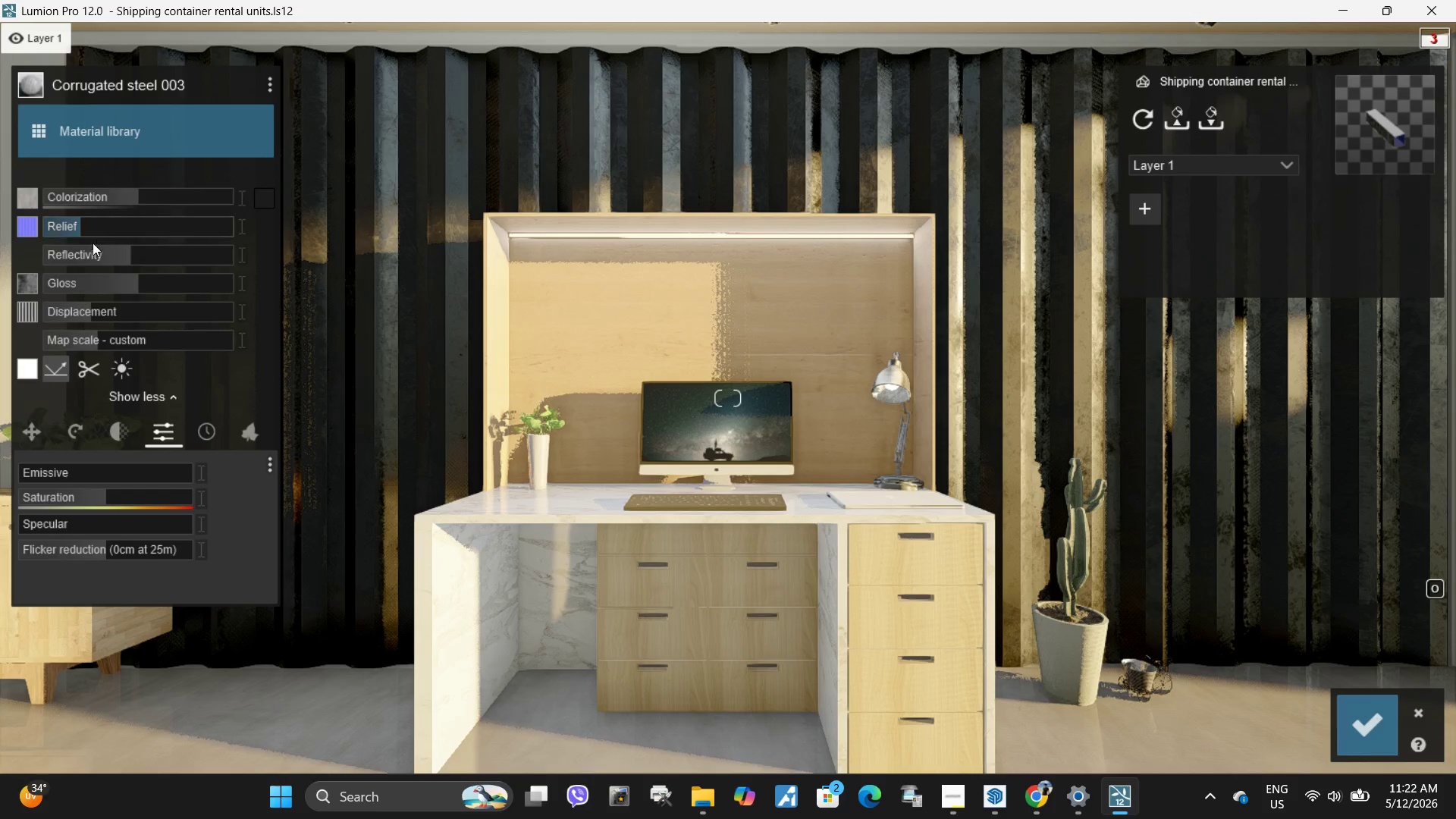 
left_click_drag(start_coordinate=[130, 257], to_coordinate=[105, 253])
 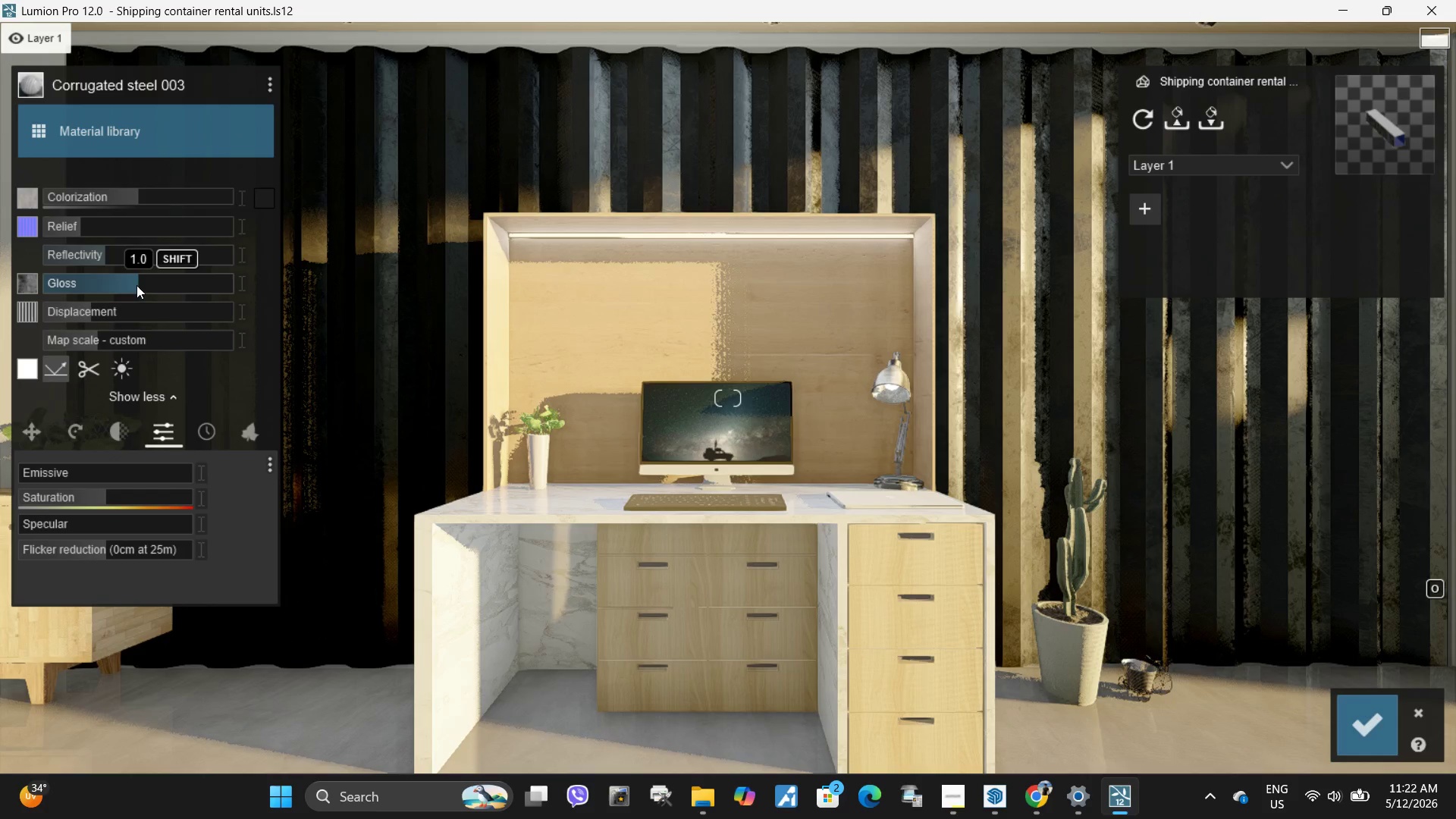 
left_click_drag(start_coordinate=[132, 285], to_coordinate=[89, 279])
 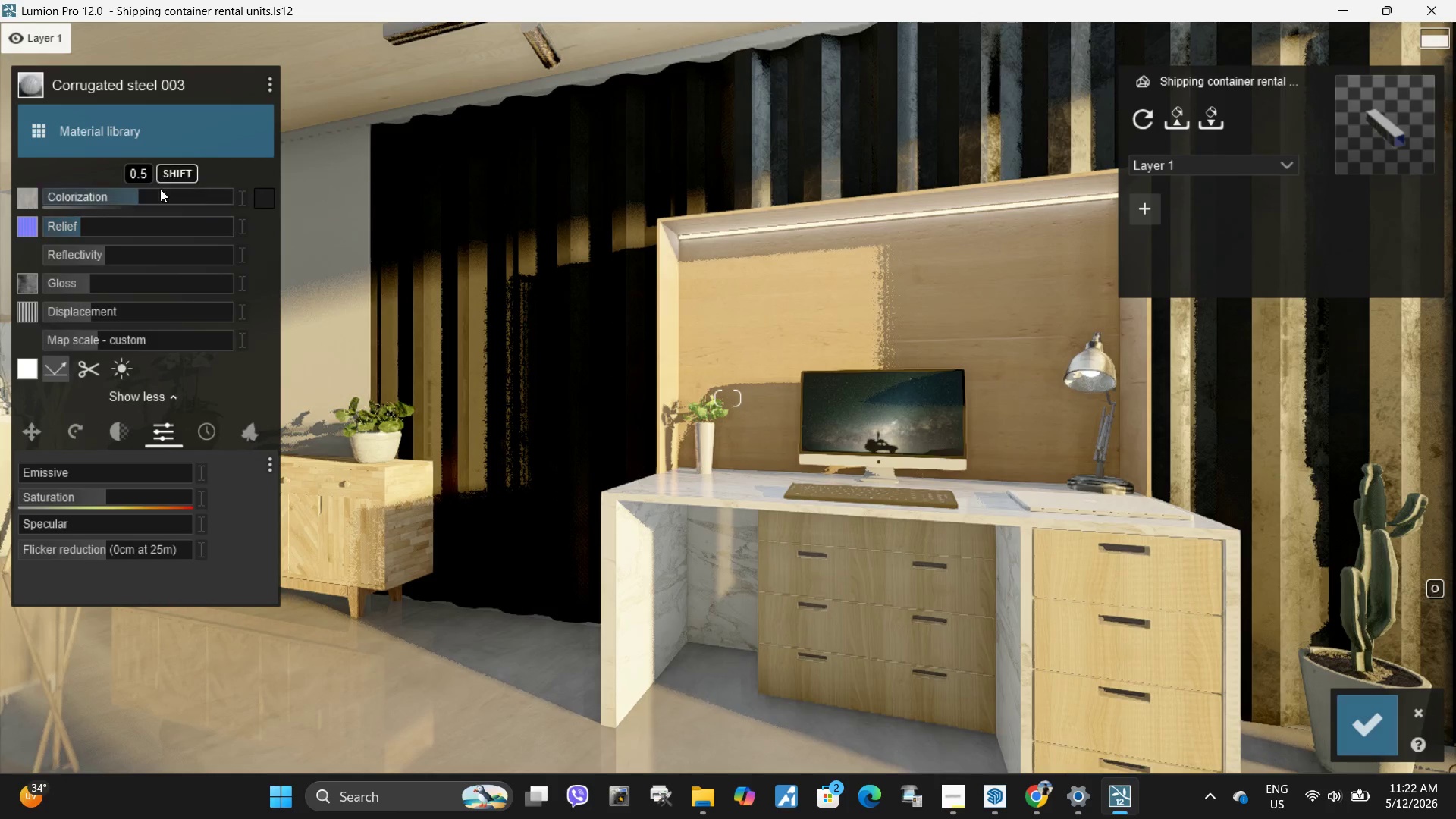 
left_click_drag(start_coordinate=[133, 195], to_coordinate=[124, 195])
 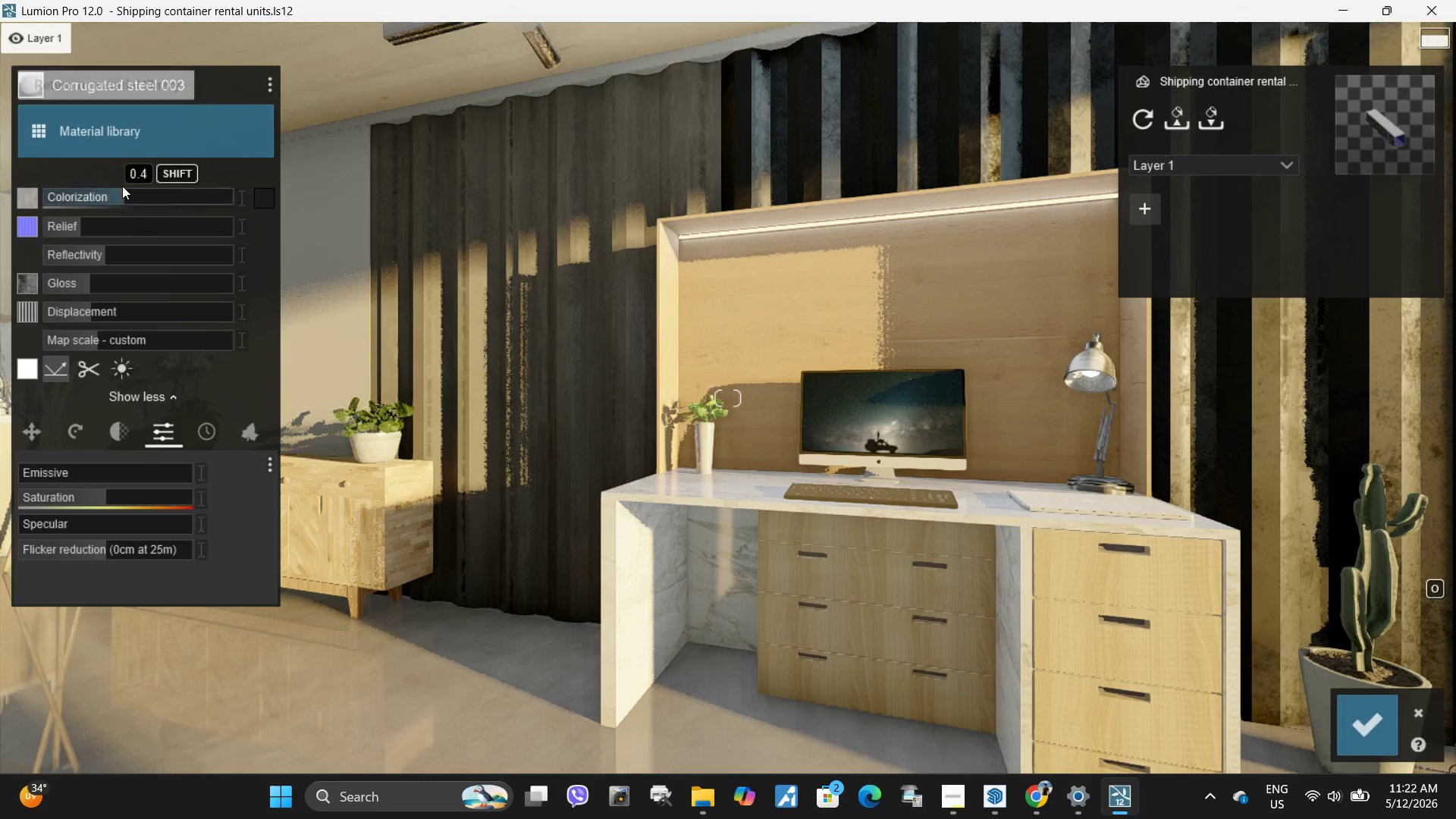 
left_click_drag(start_coordinate=[125, 187], to_coordinate=[129, 193])
 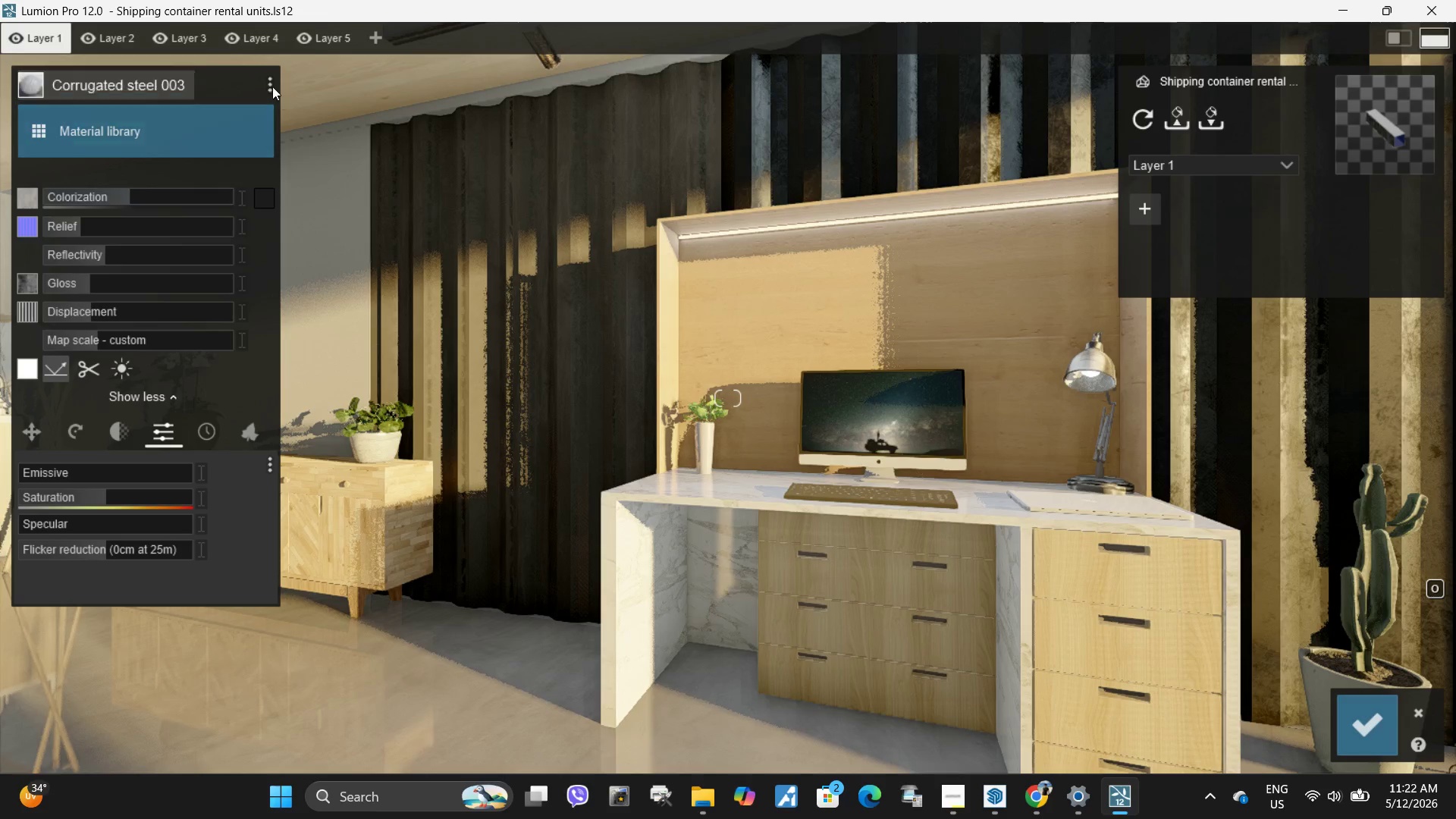 
left_click([272, 86])
 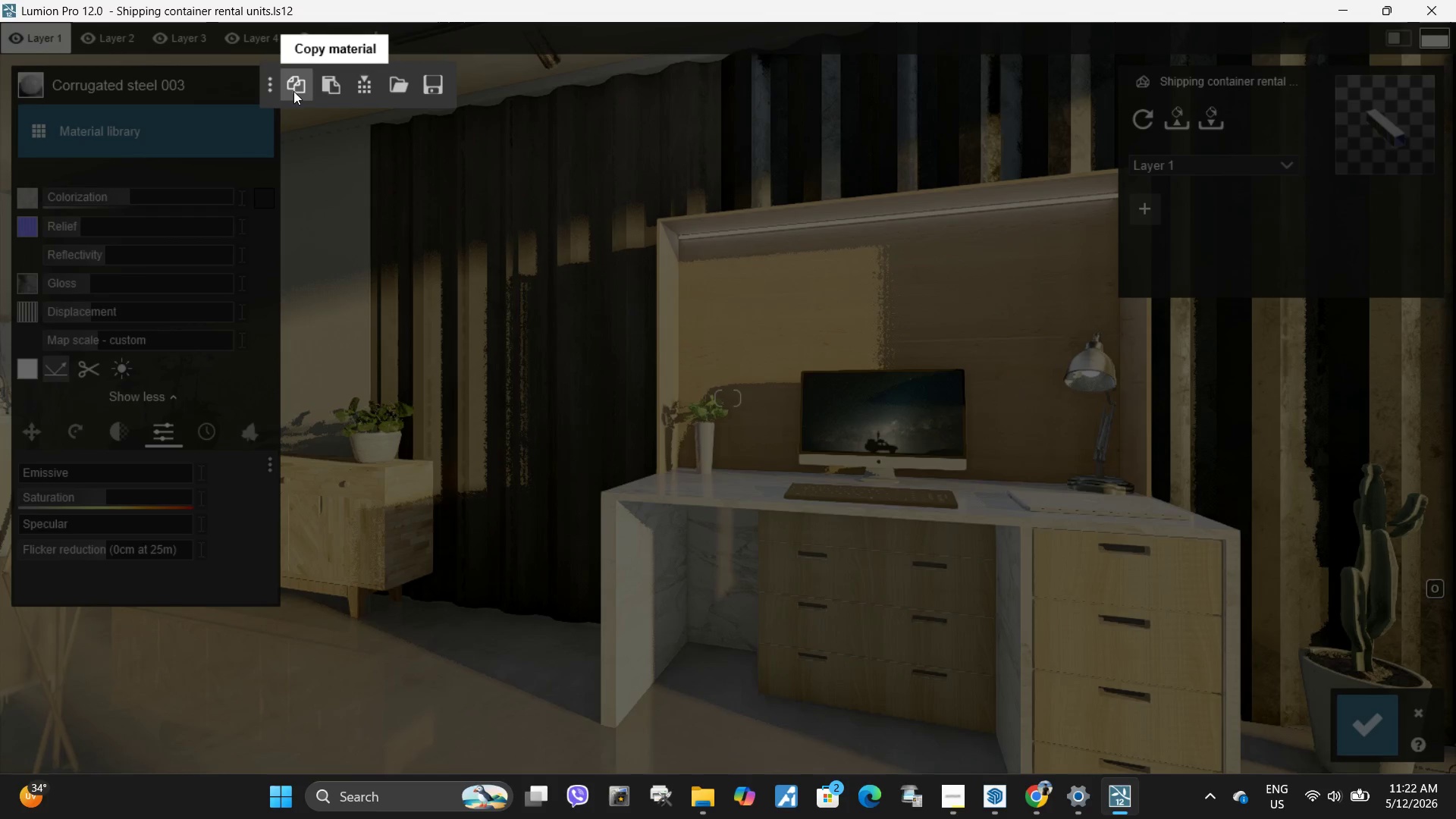 
left_click([293, 91])
 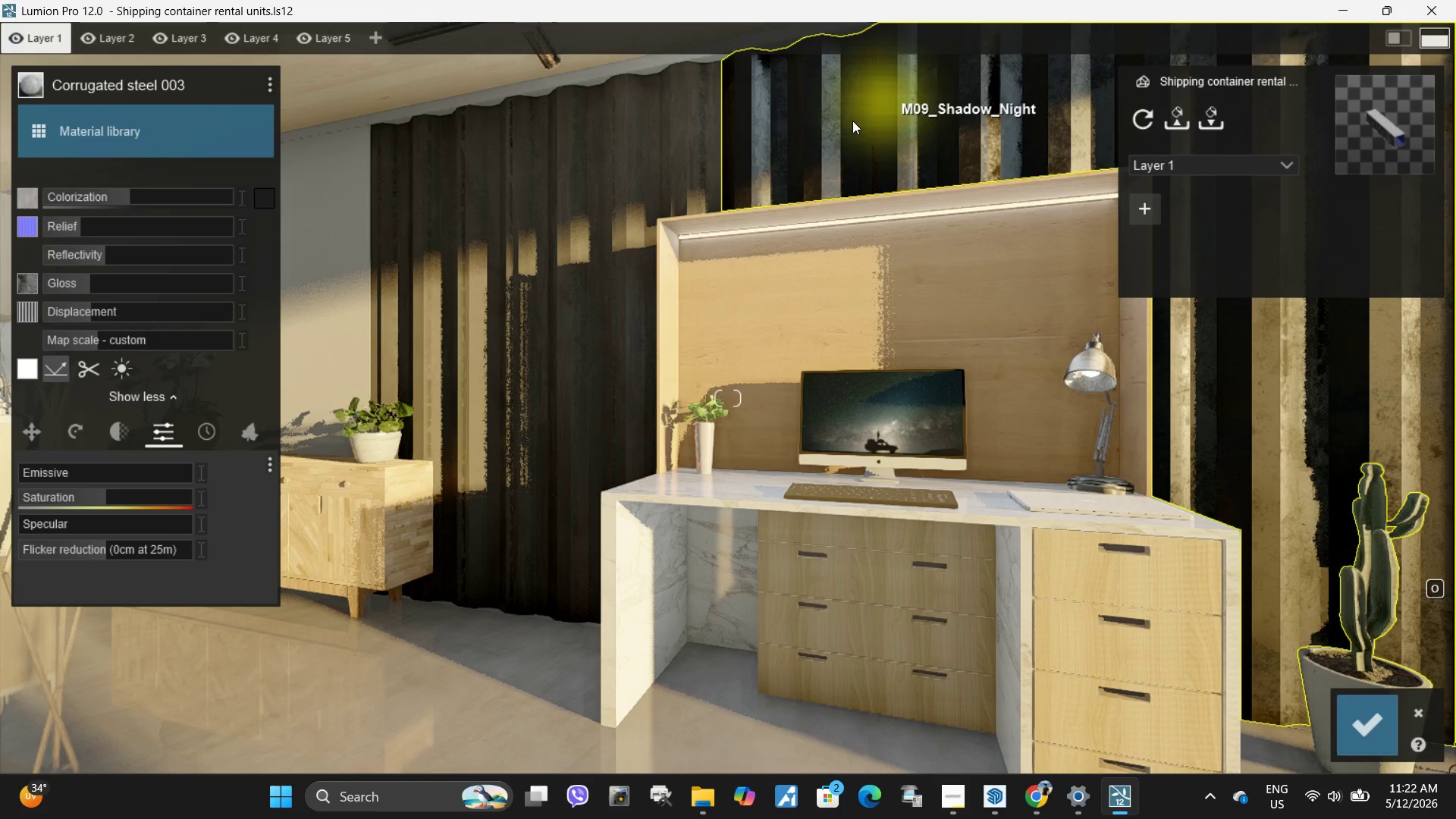 
left_click([822, 133])
 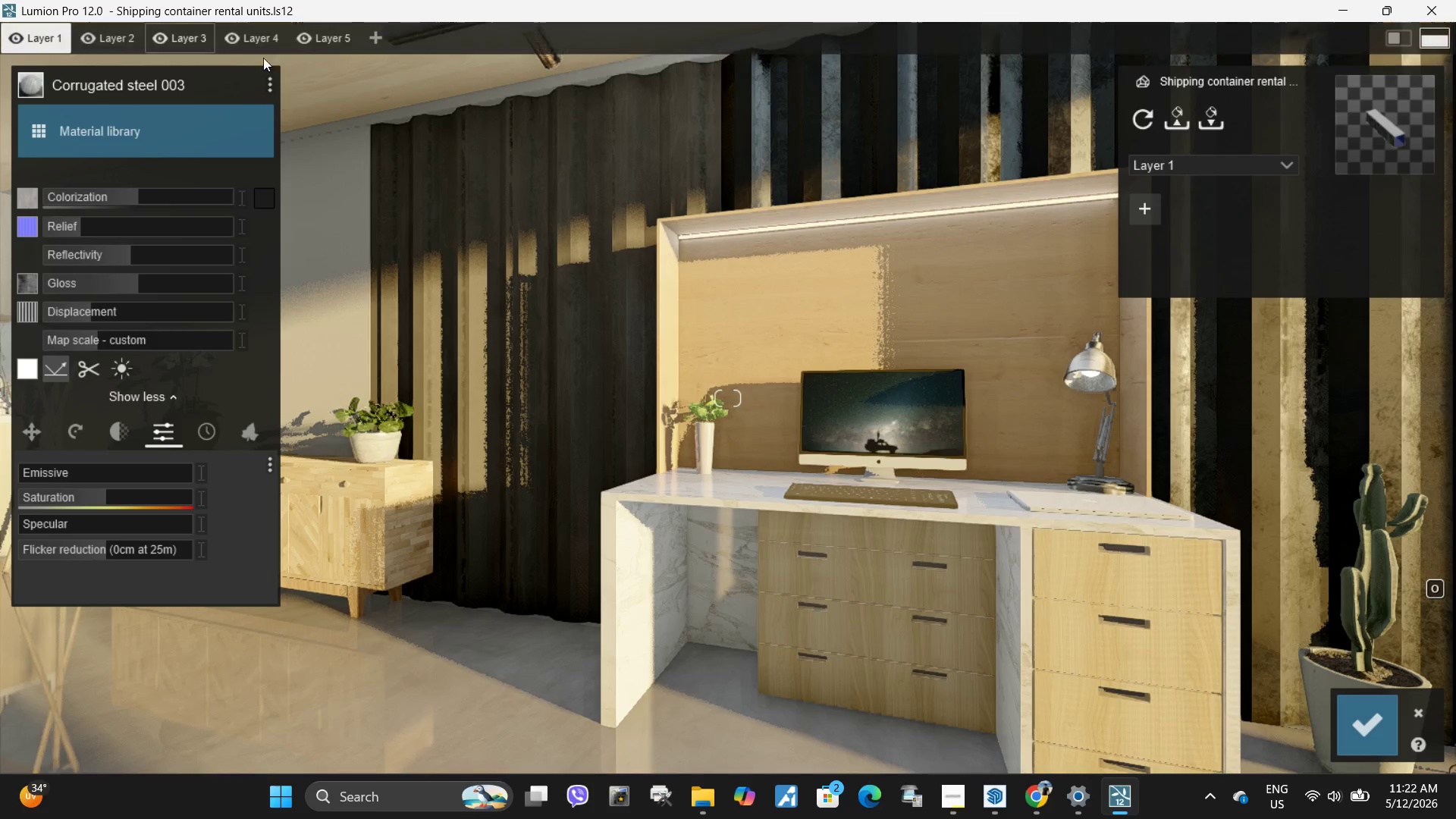 
left_click([269, 81])
 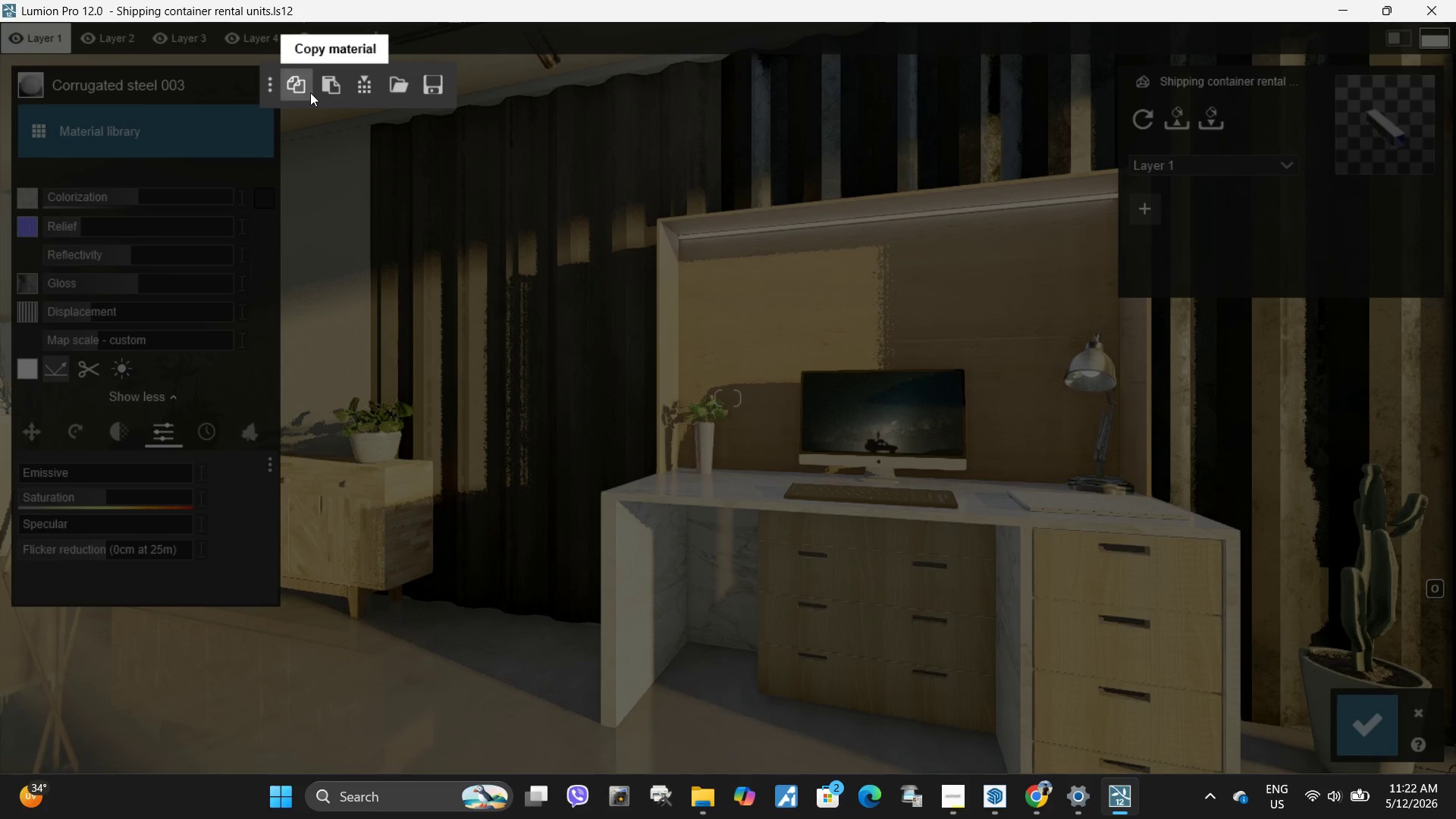 
left_click([332, 91])
 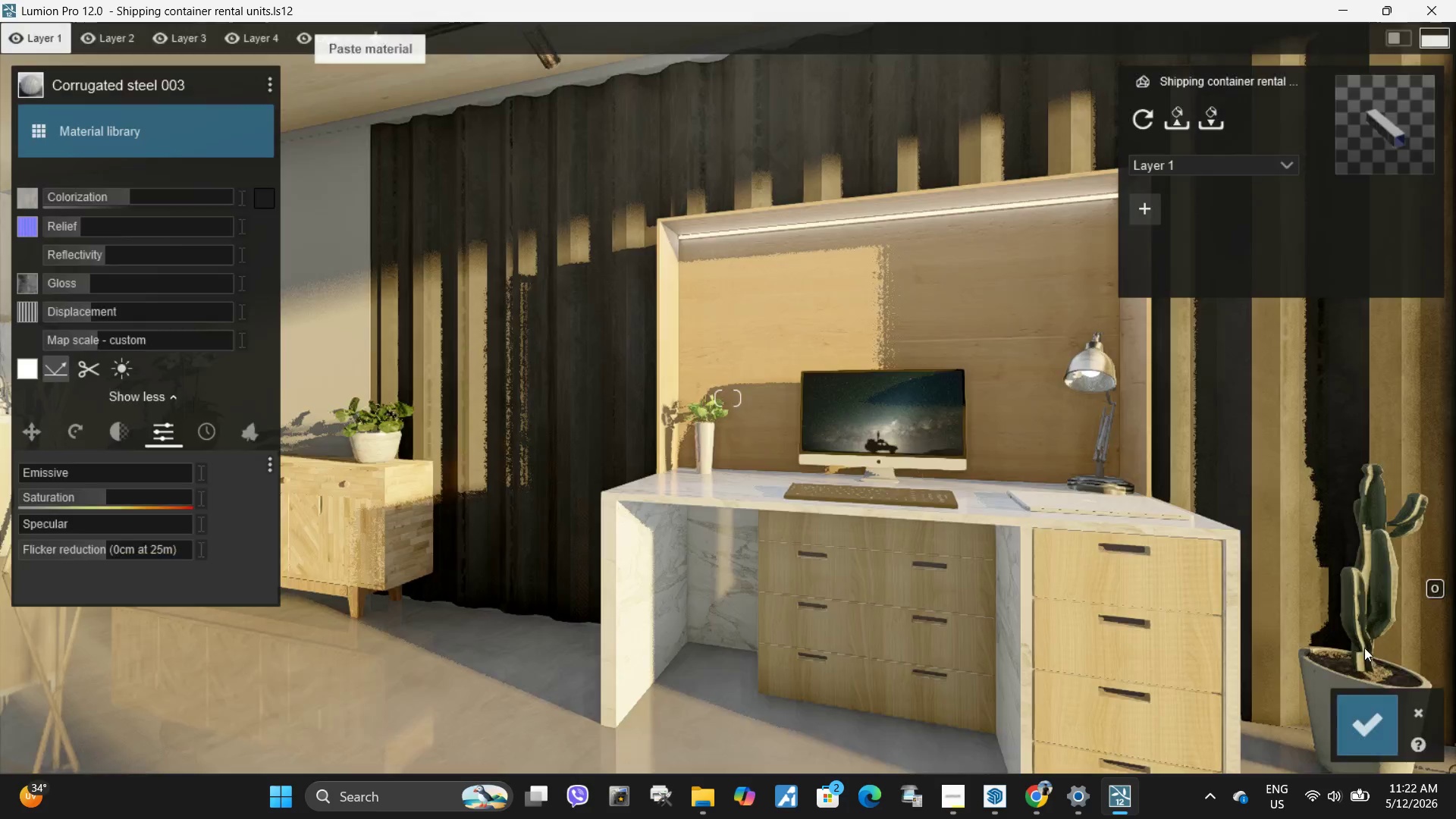 
left_click([1372, 738])
 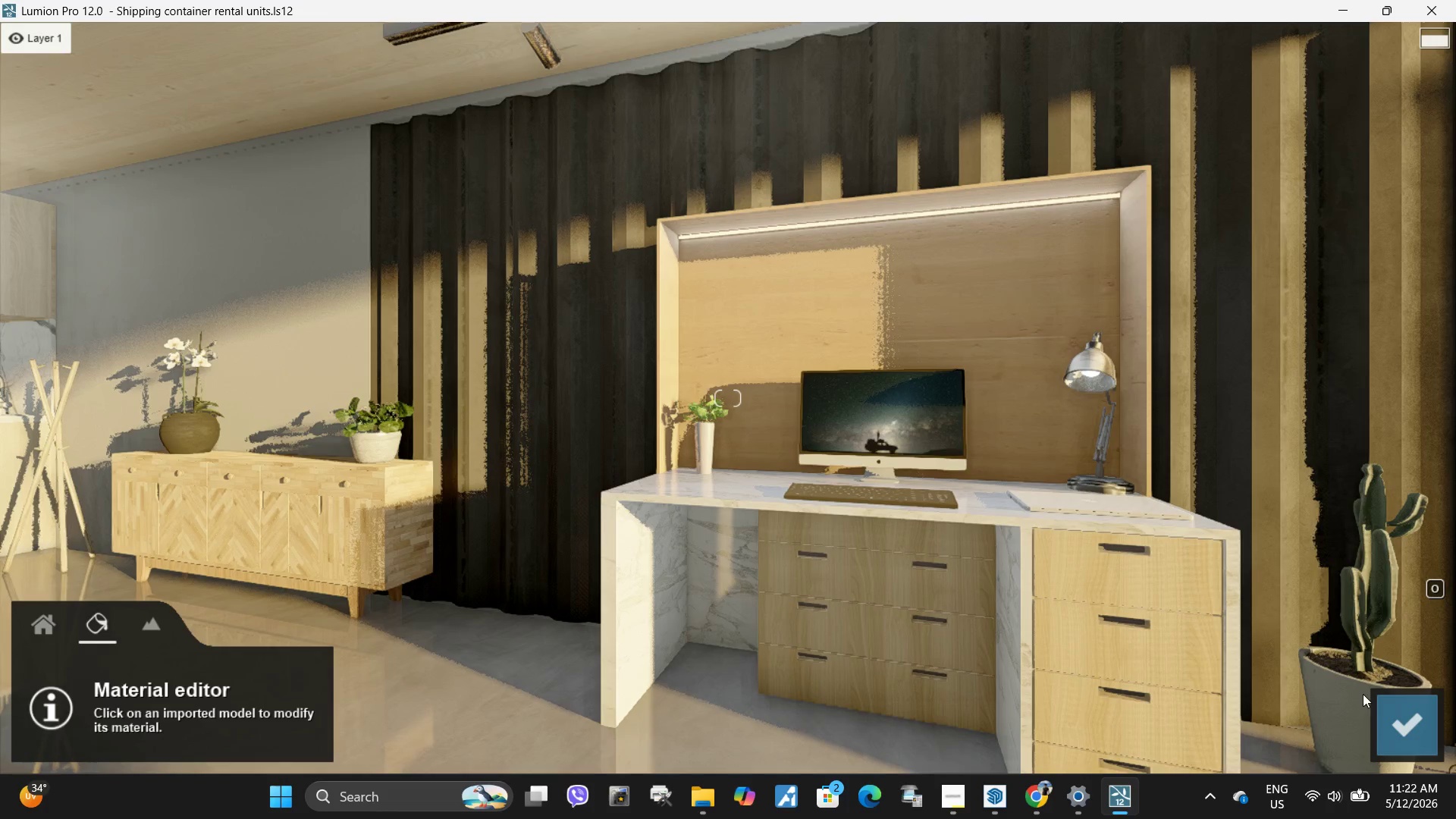 
left_click([1413, 723])
 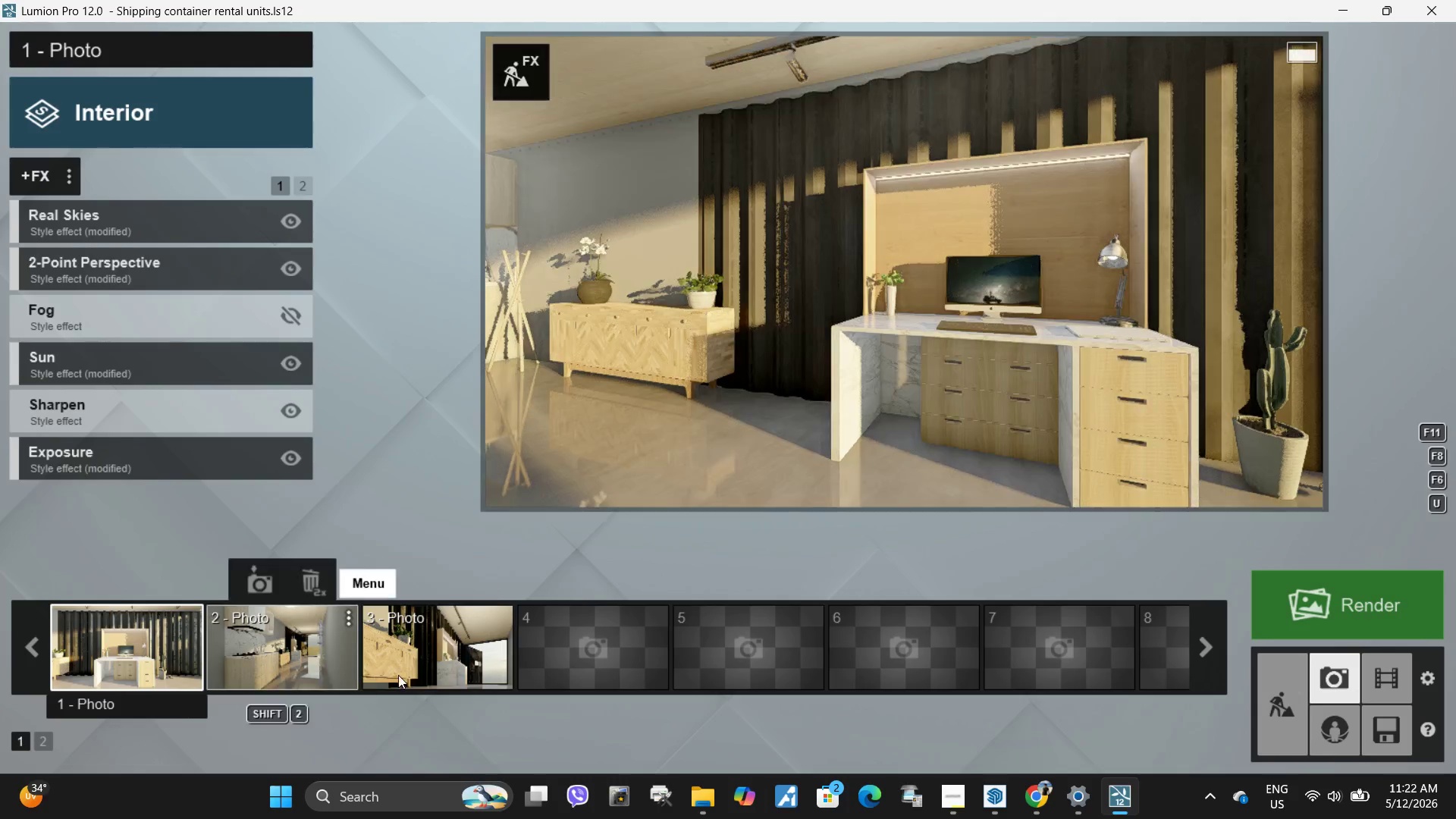 
left_click([171, 657])
 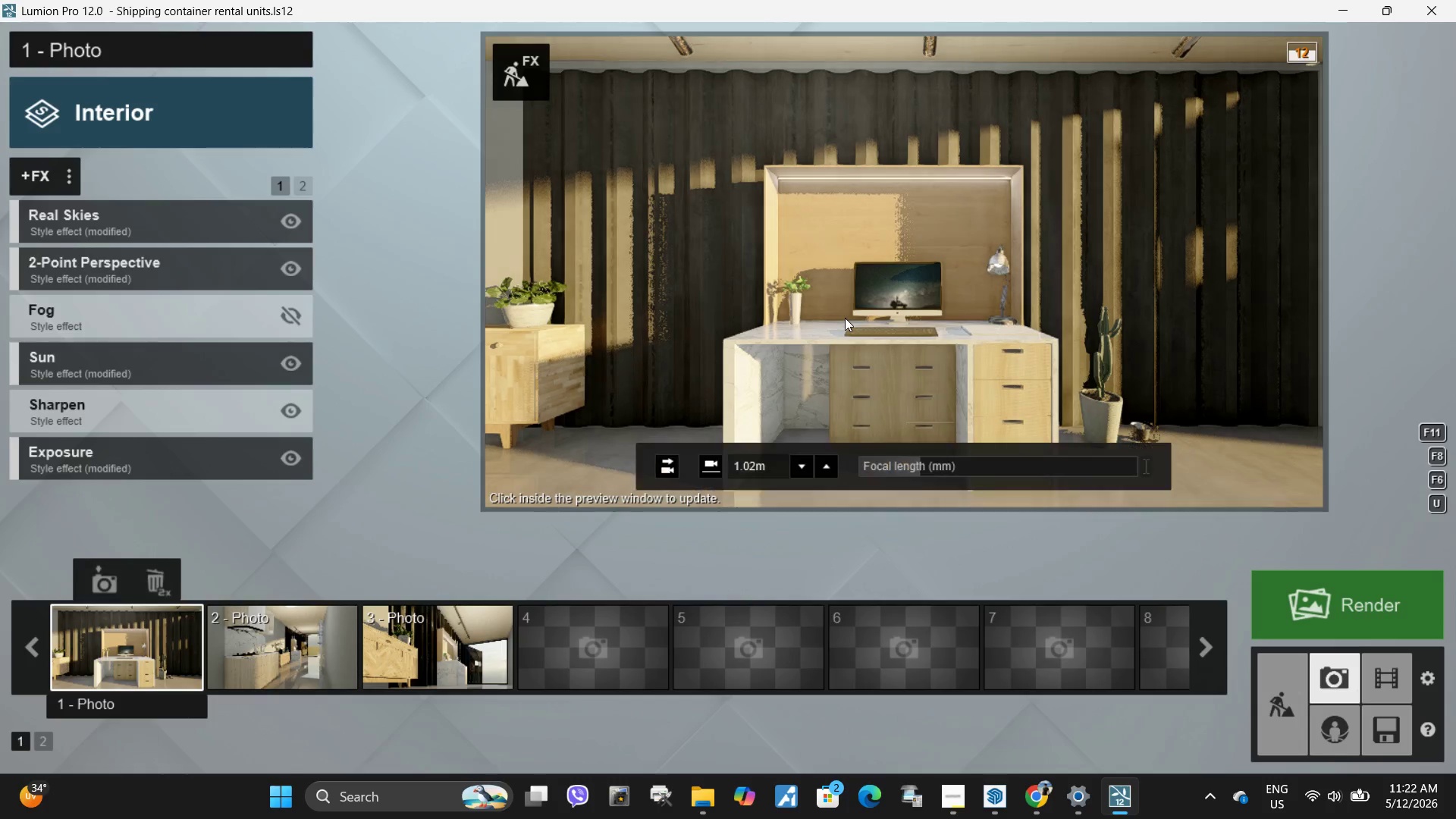 
double_click([845, 318])
 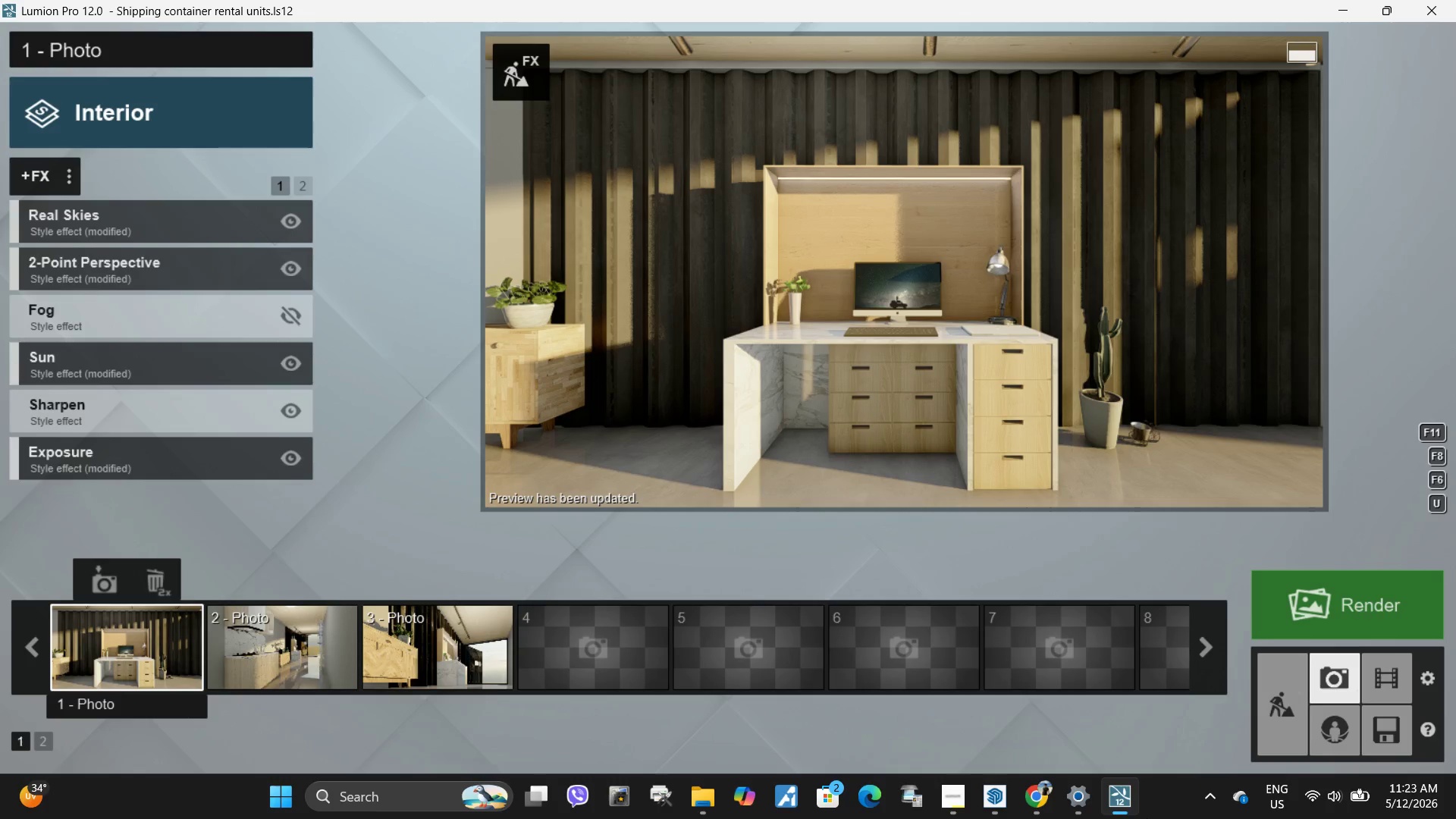 
left_click([1313, 613])
 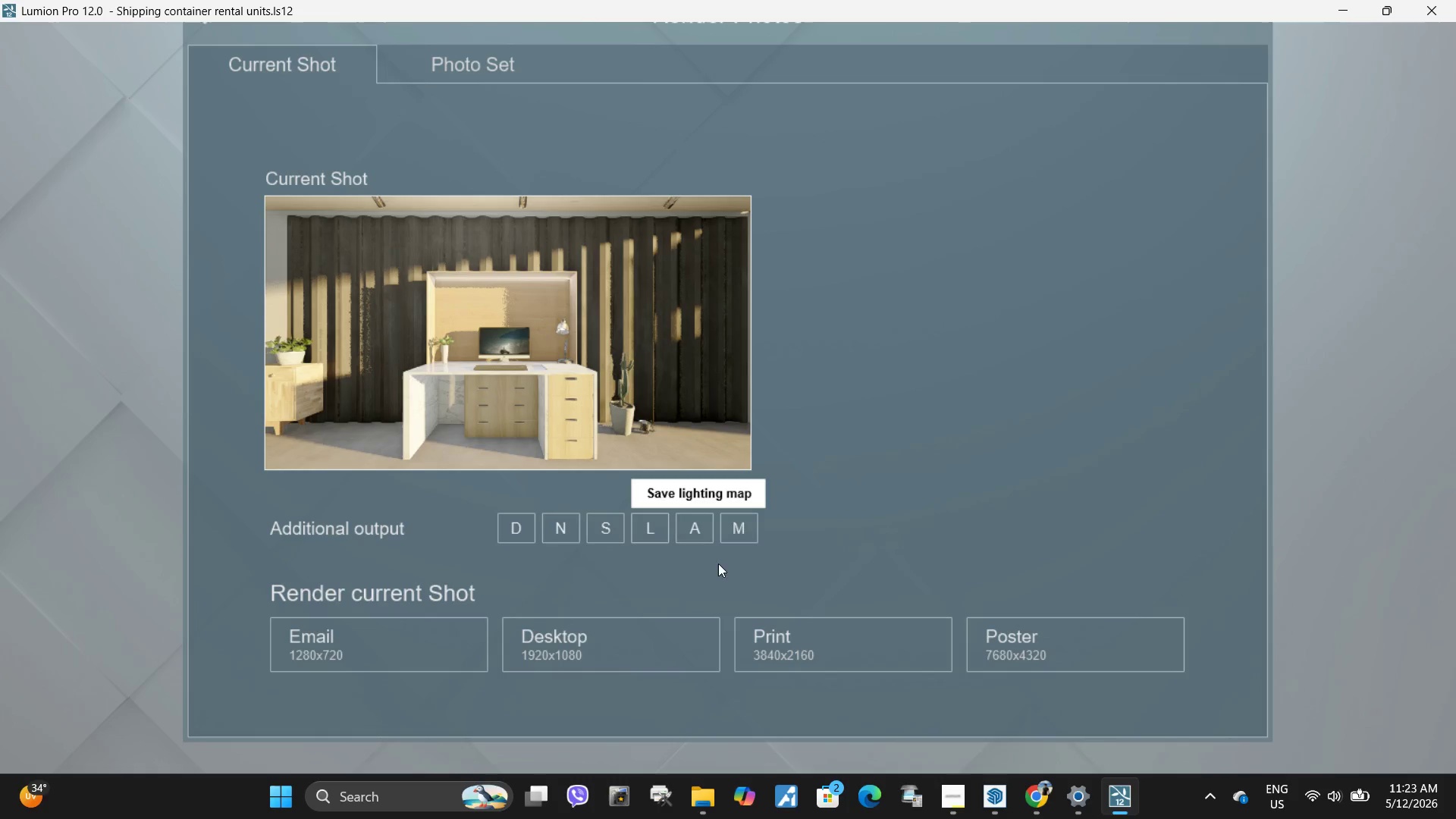 
left_click([817, 659])
 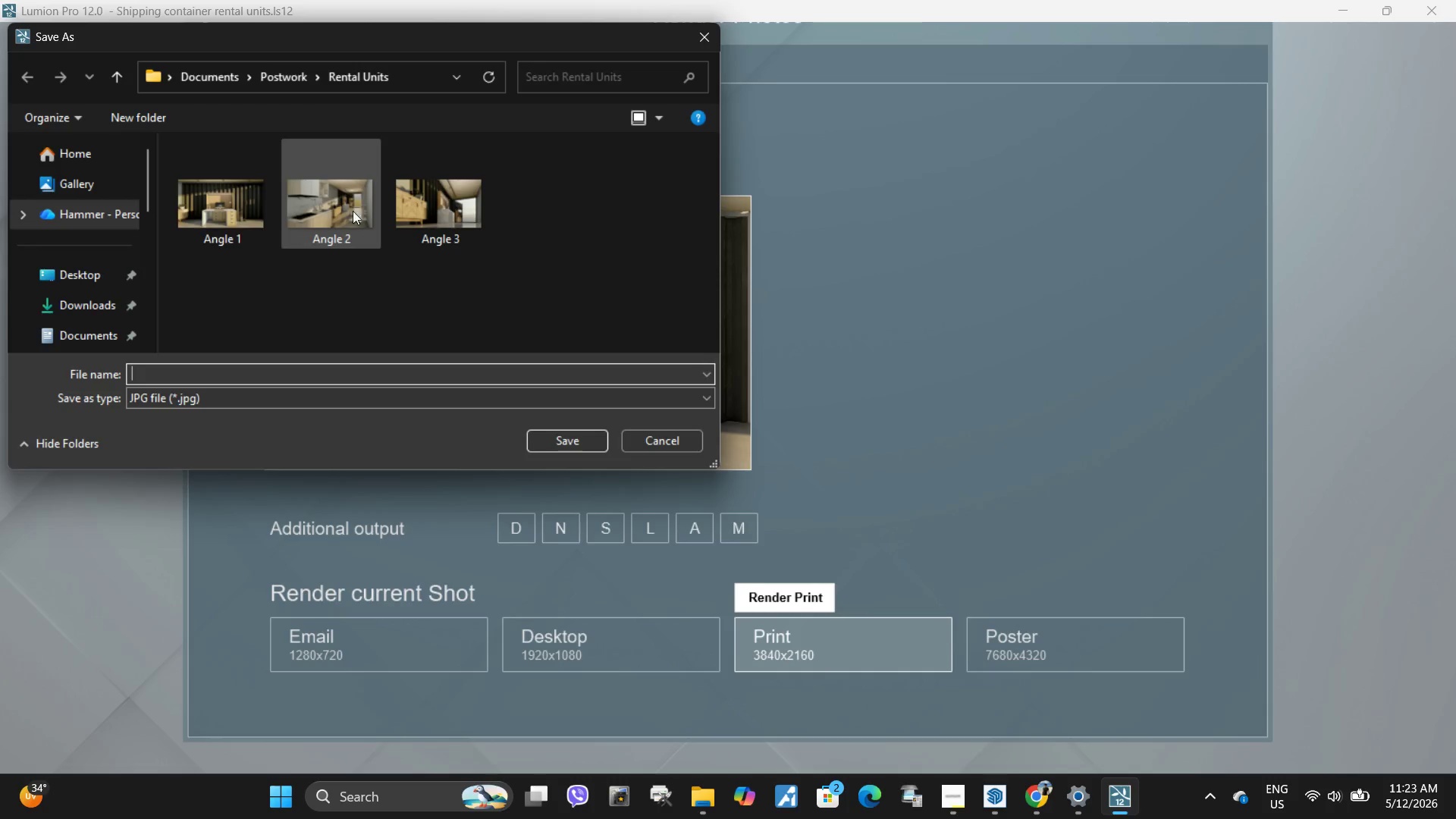 
left_click([227, 197])
 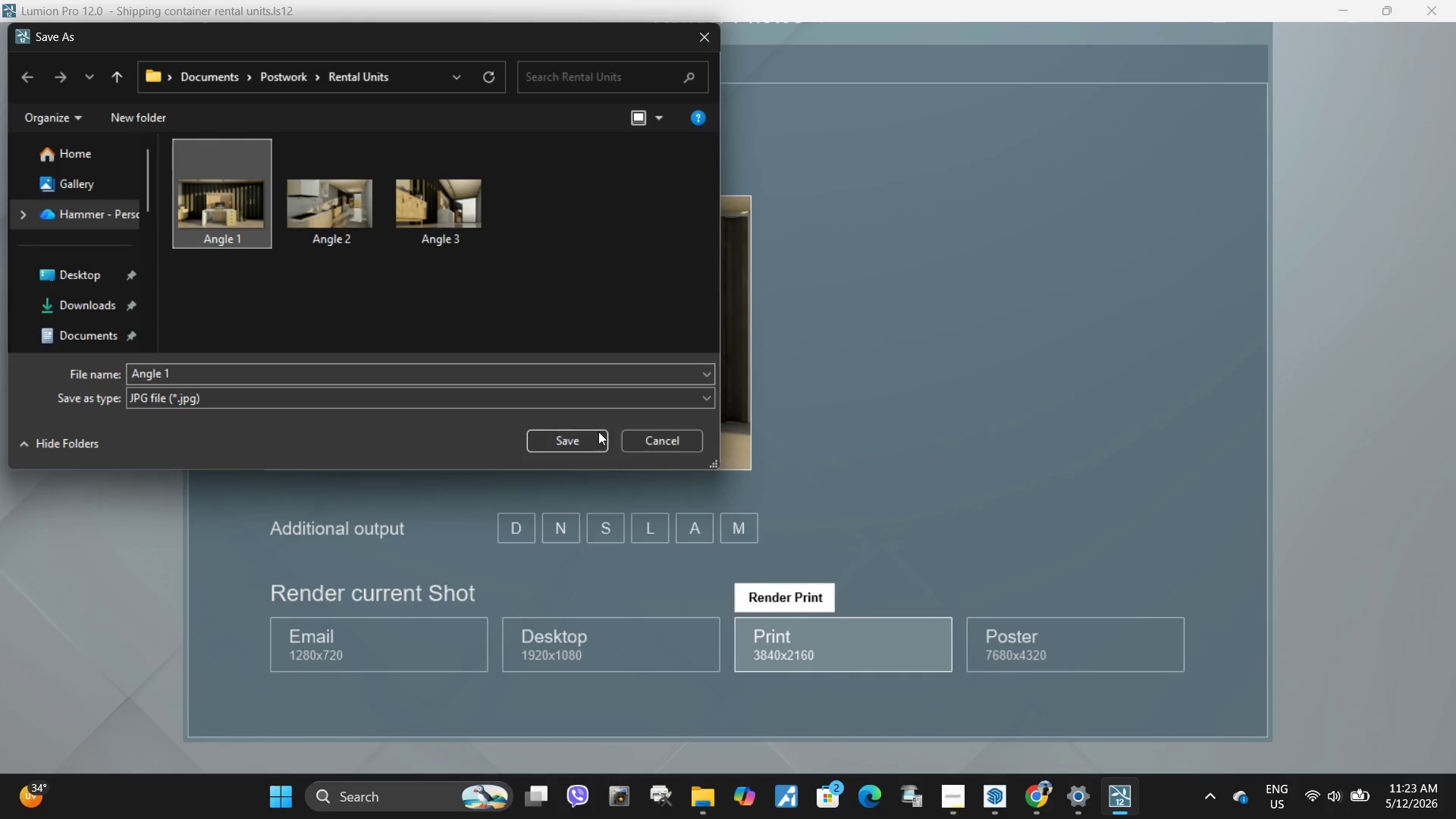 
left_click([581, 436])
 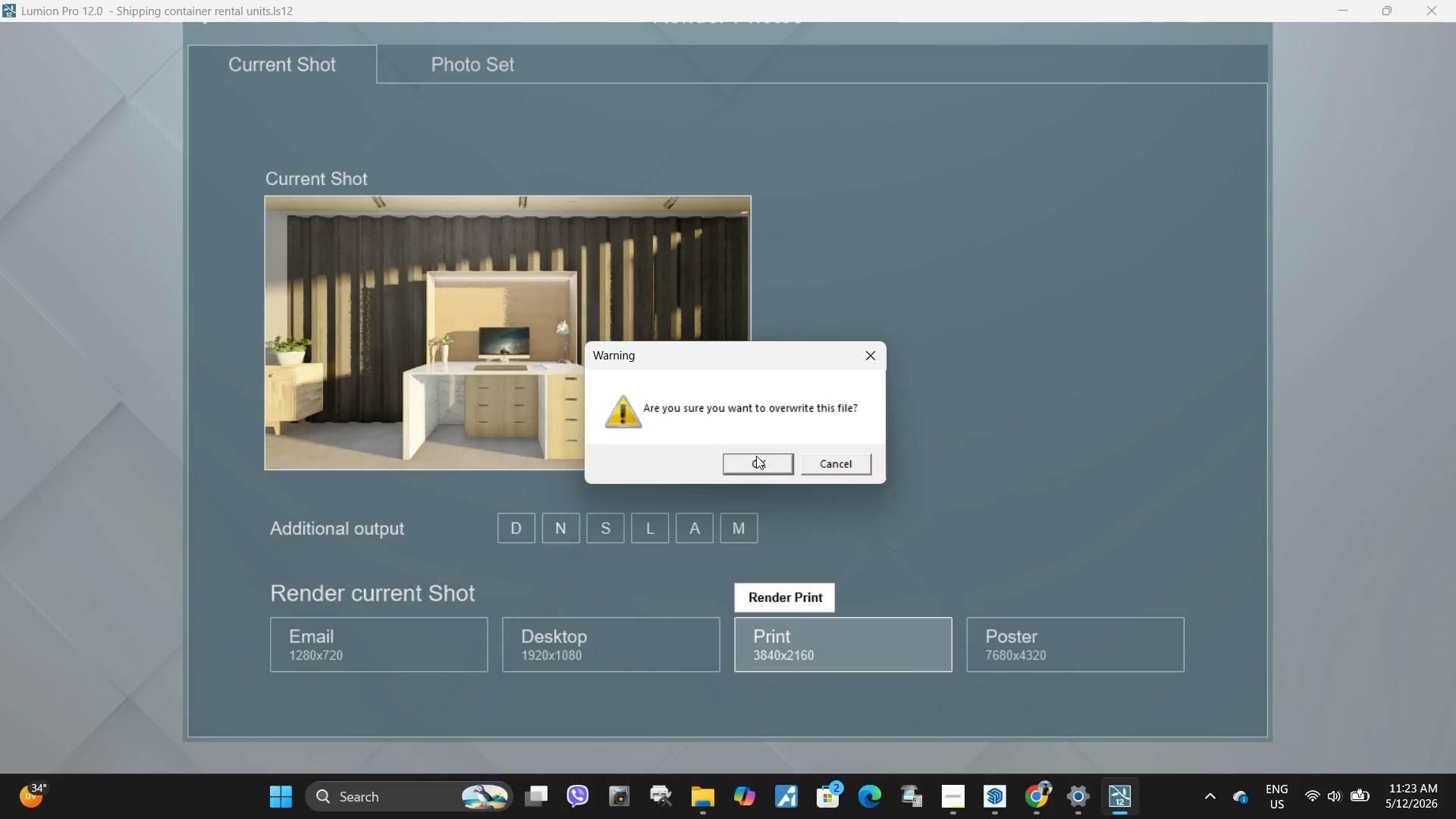 
left_click([757, 464])
 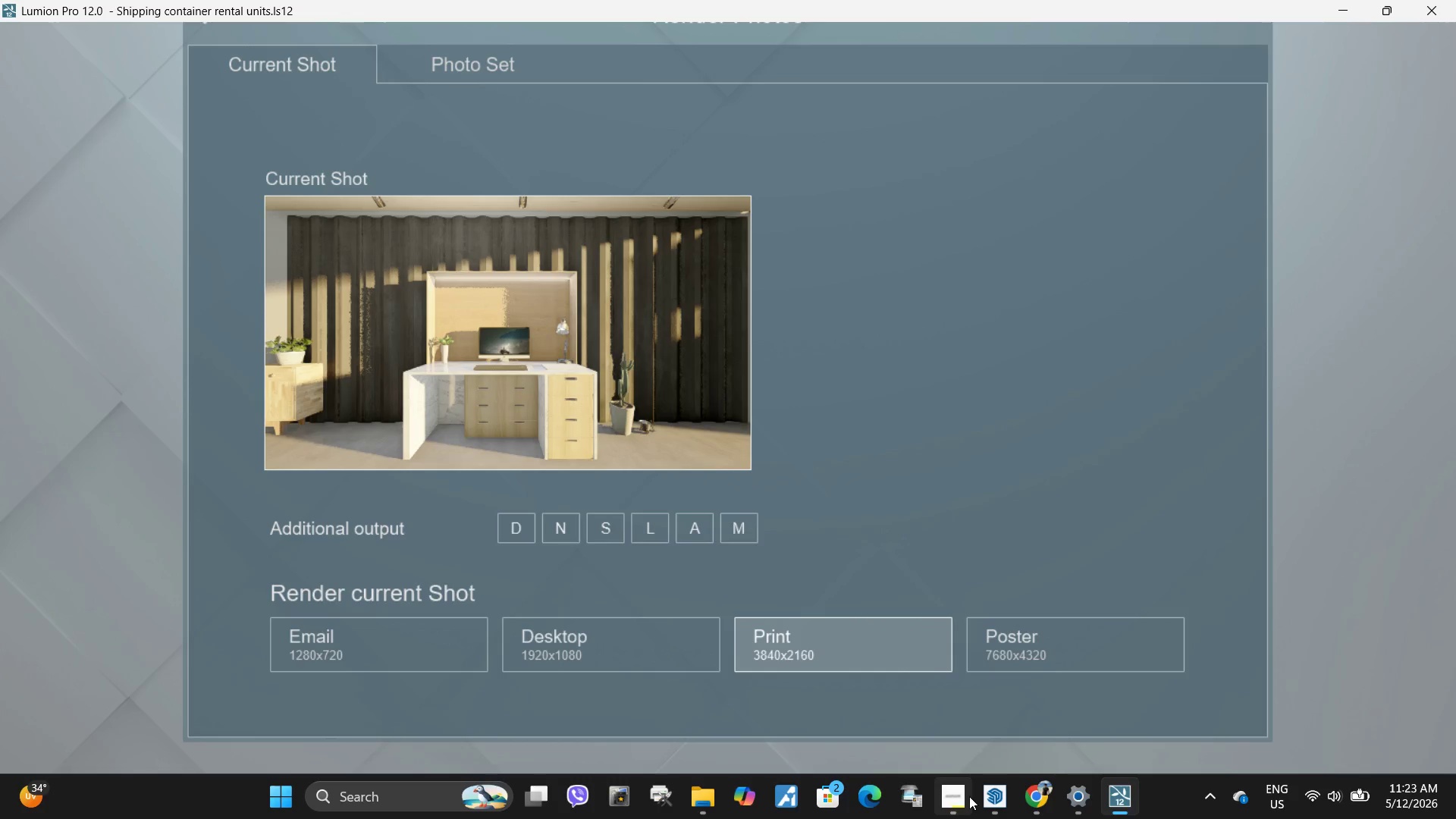 
mouse_move([972, 705])
 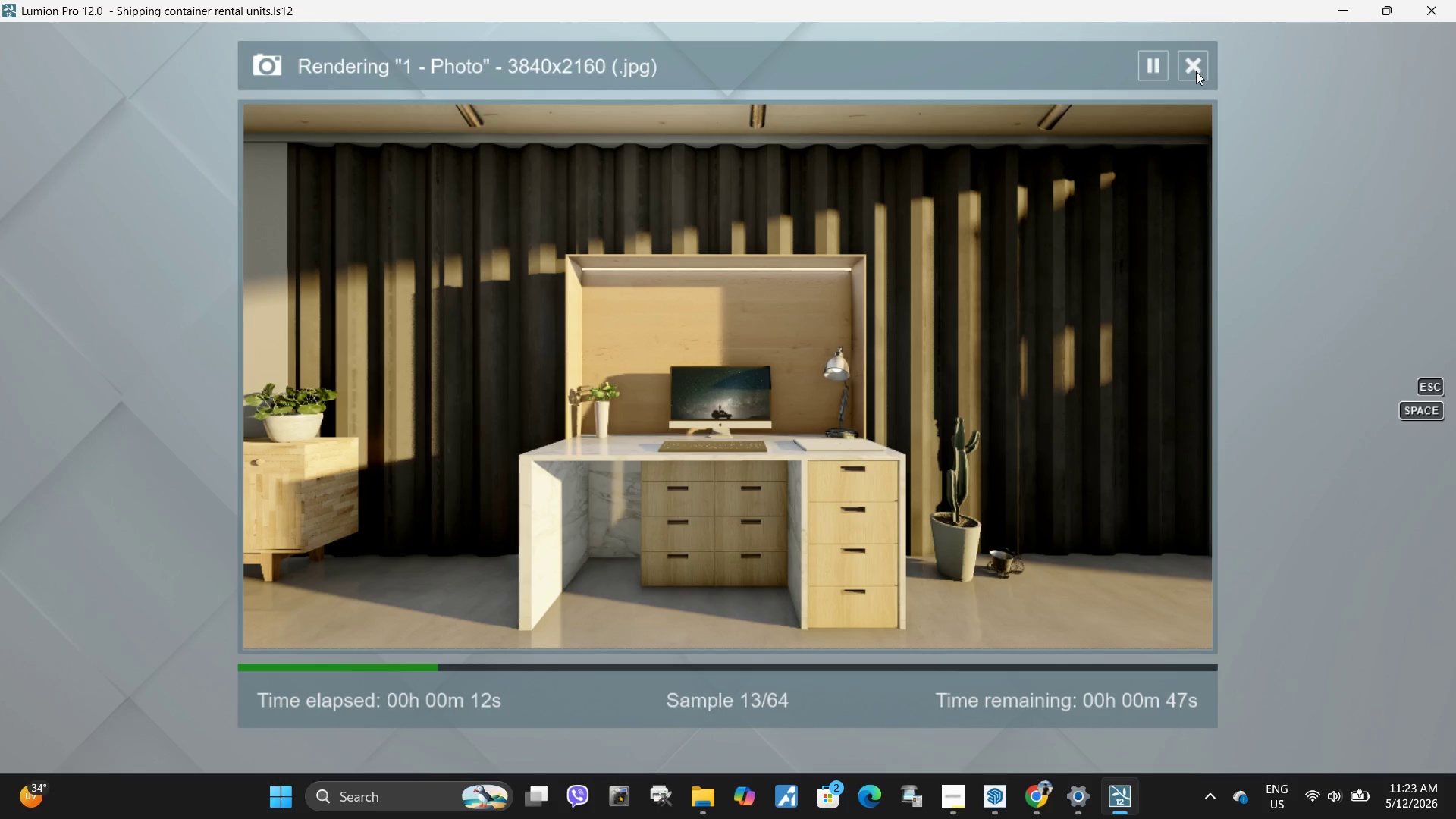 
left_click([1196, 71])
 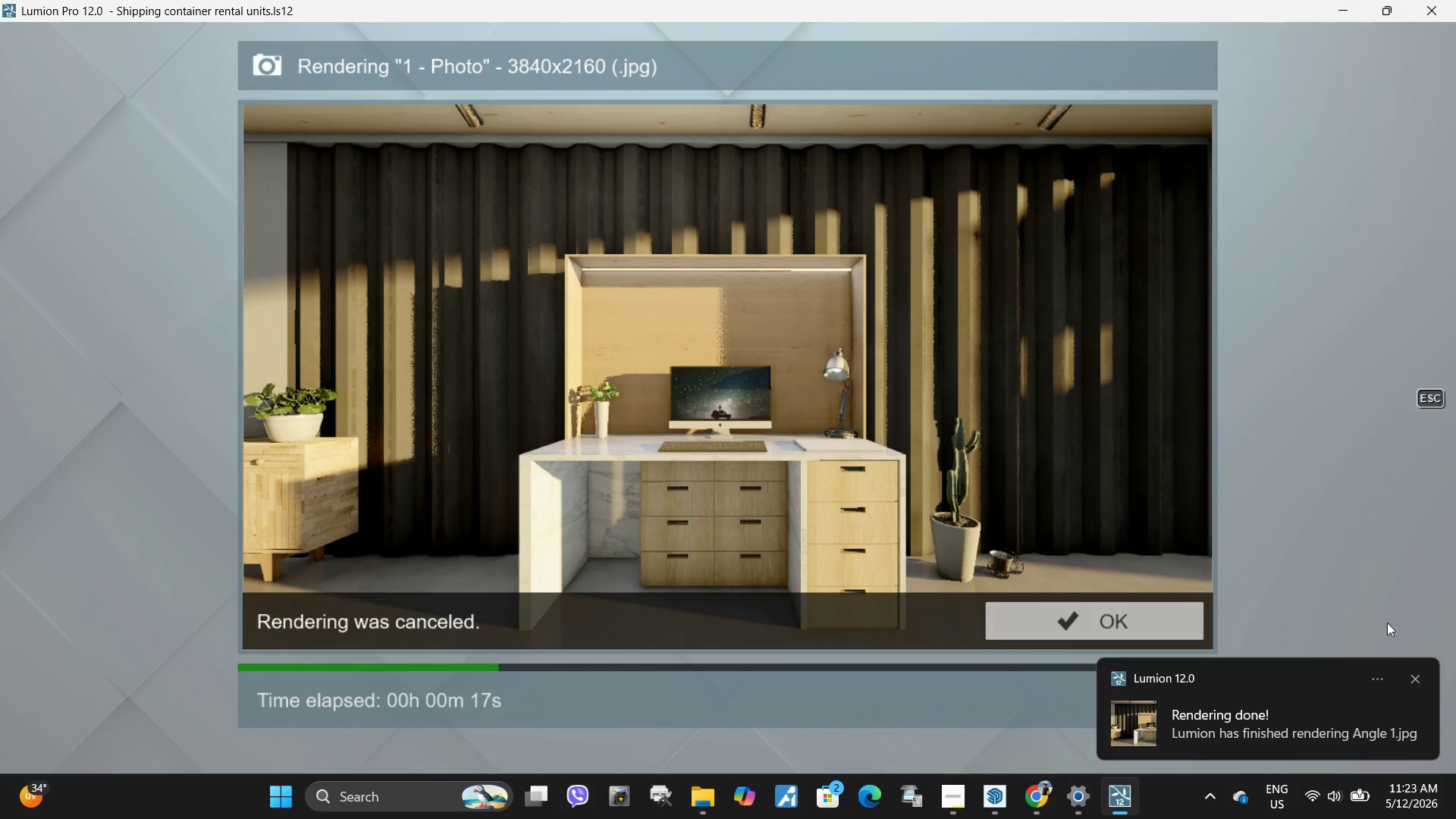 
left_click([1142, 619])
 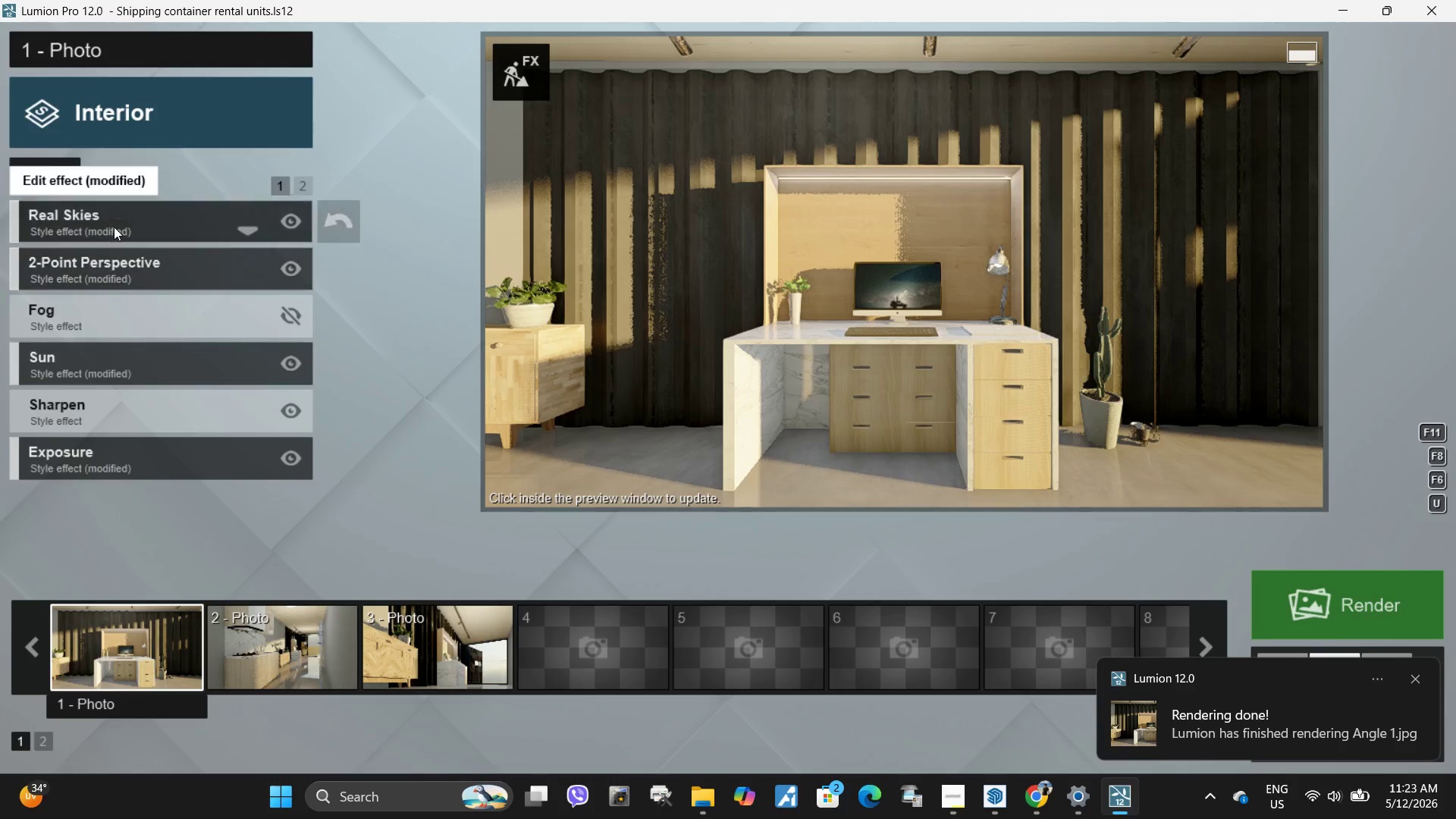 
left_click([114, 212])
 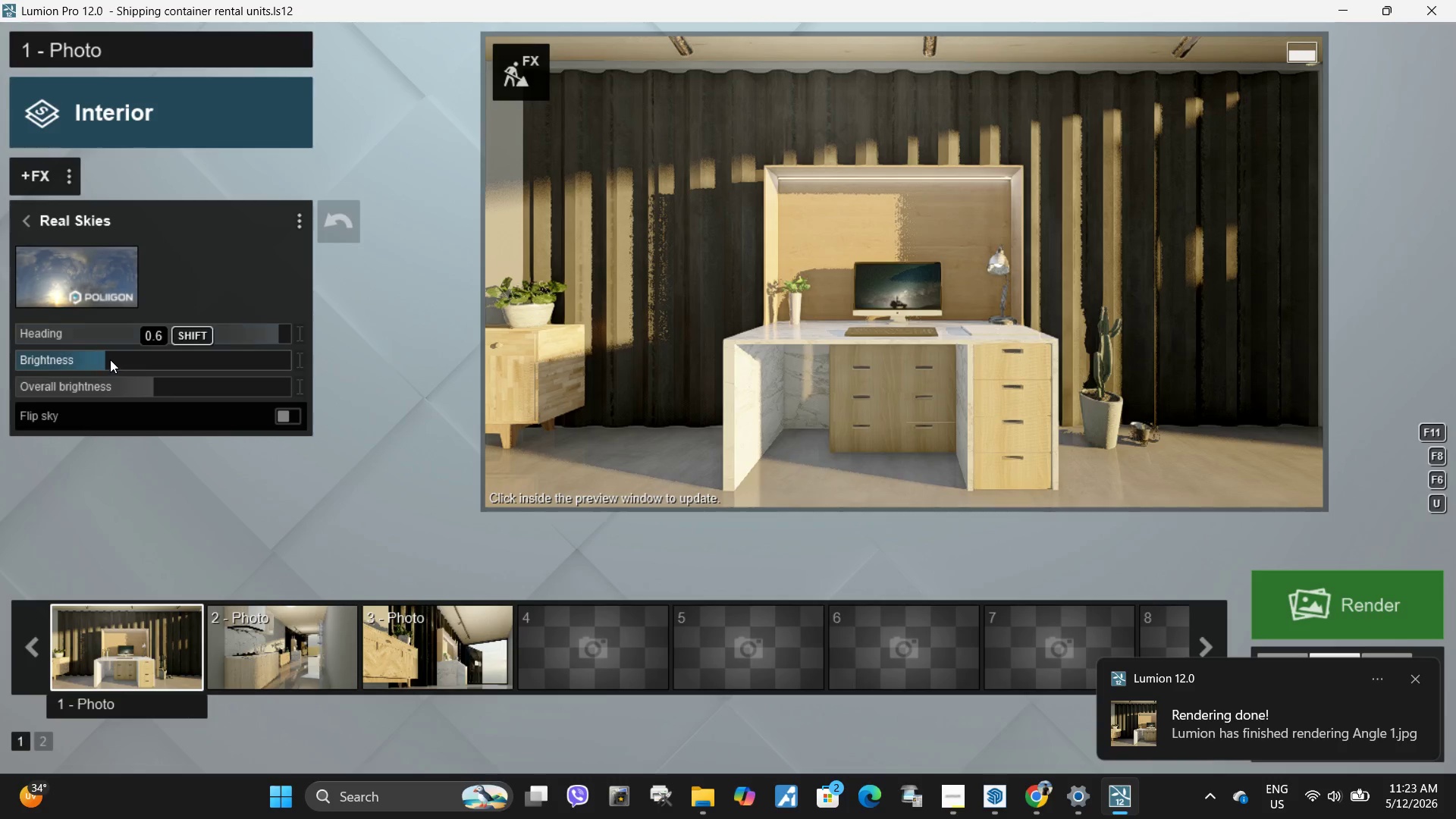 
left_click_drag(start_coordinate=[139, 387], to_coordinate=[150, 391])
 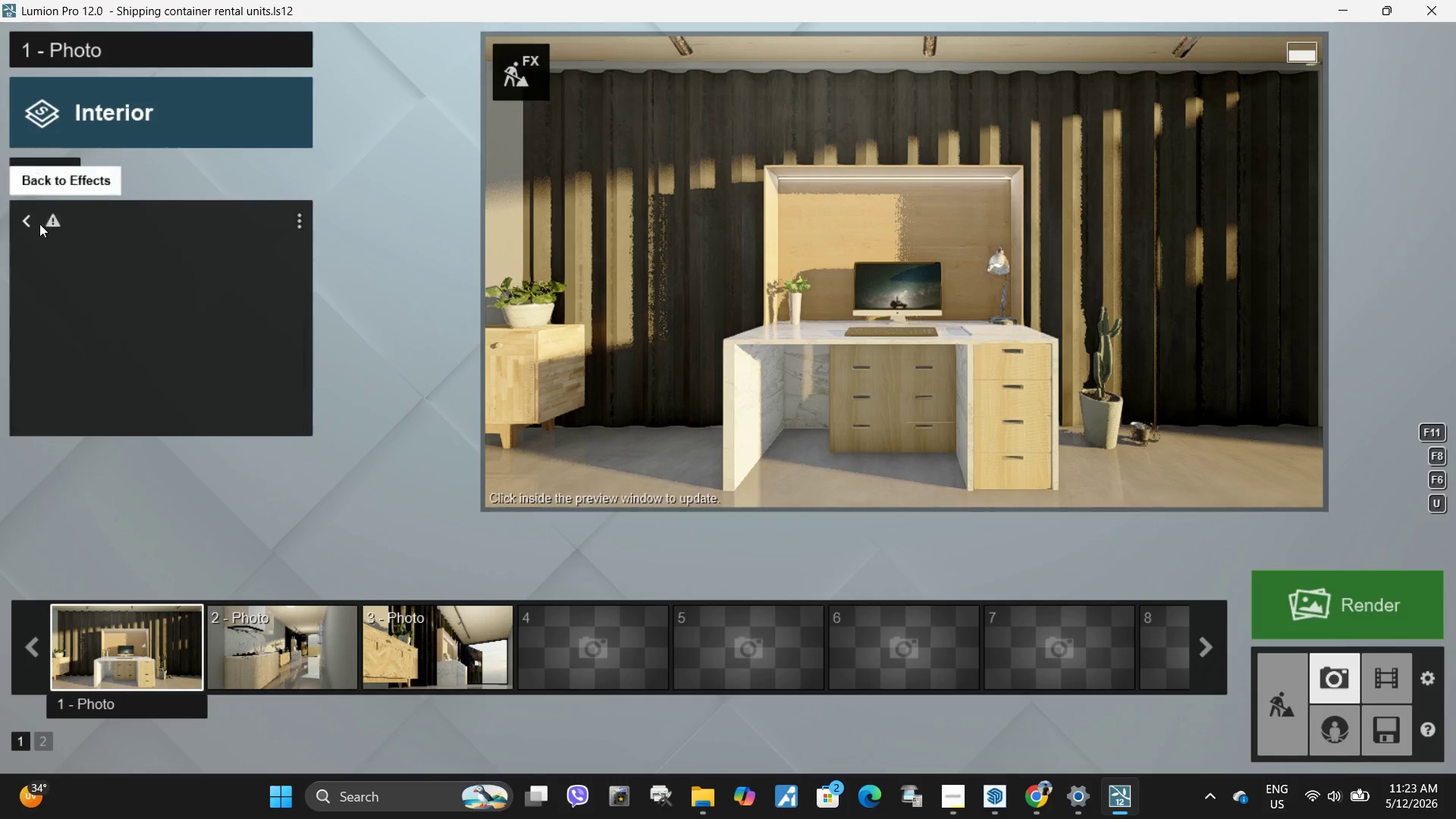 
left_click([885, 233])
 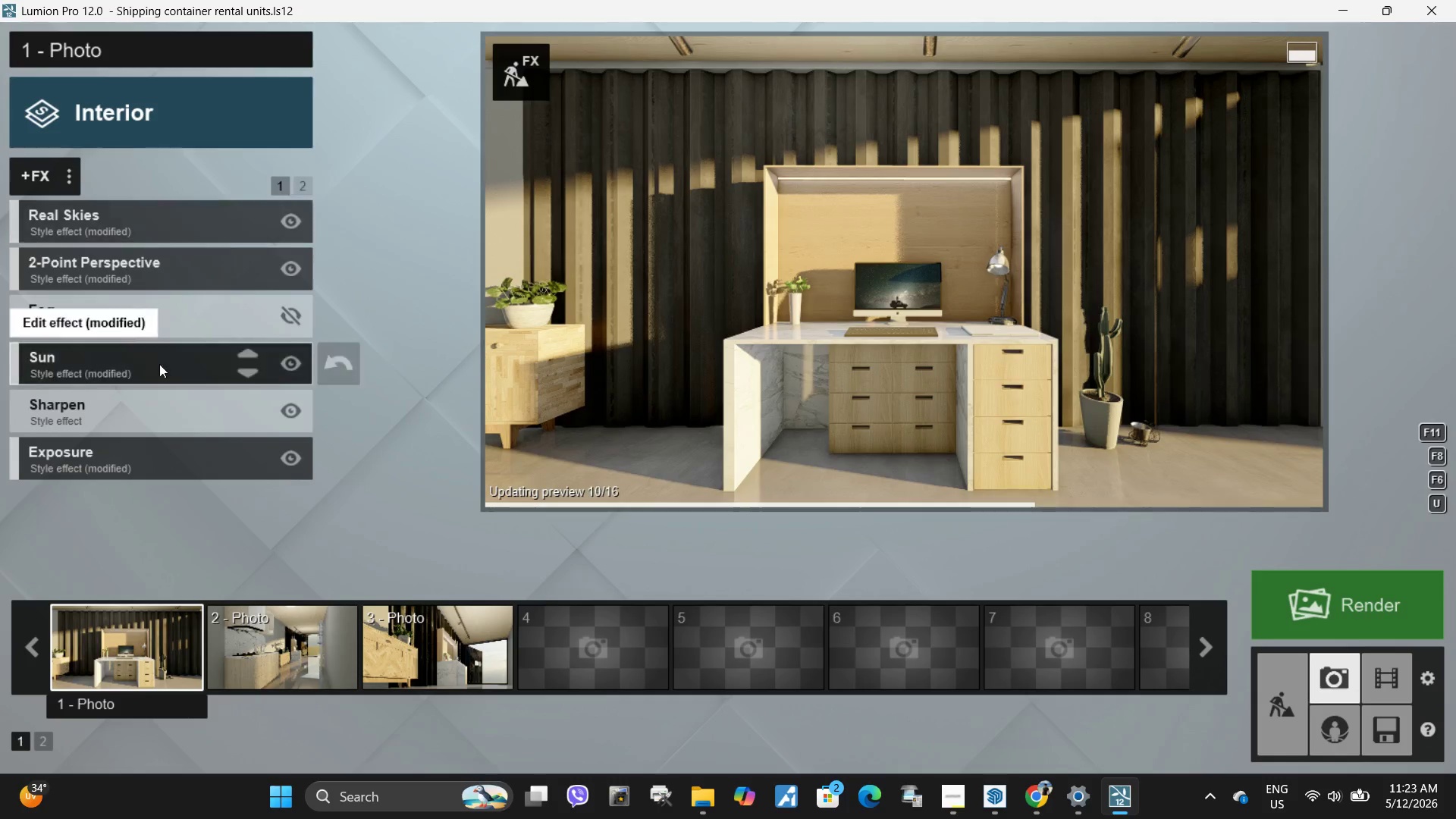 
left_click([287, 369])
 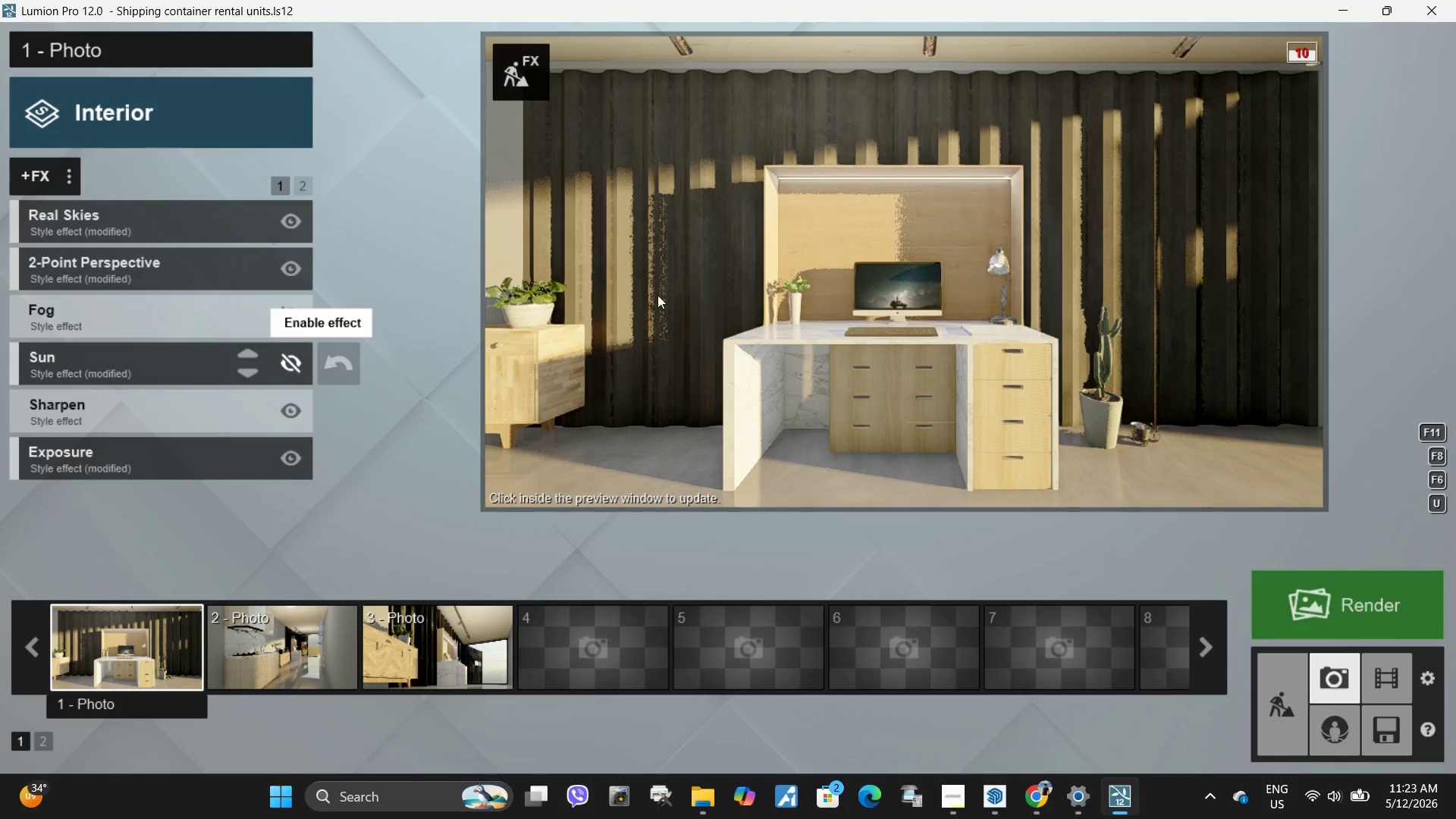 
left_click([697, 284])
 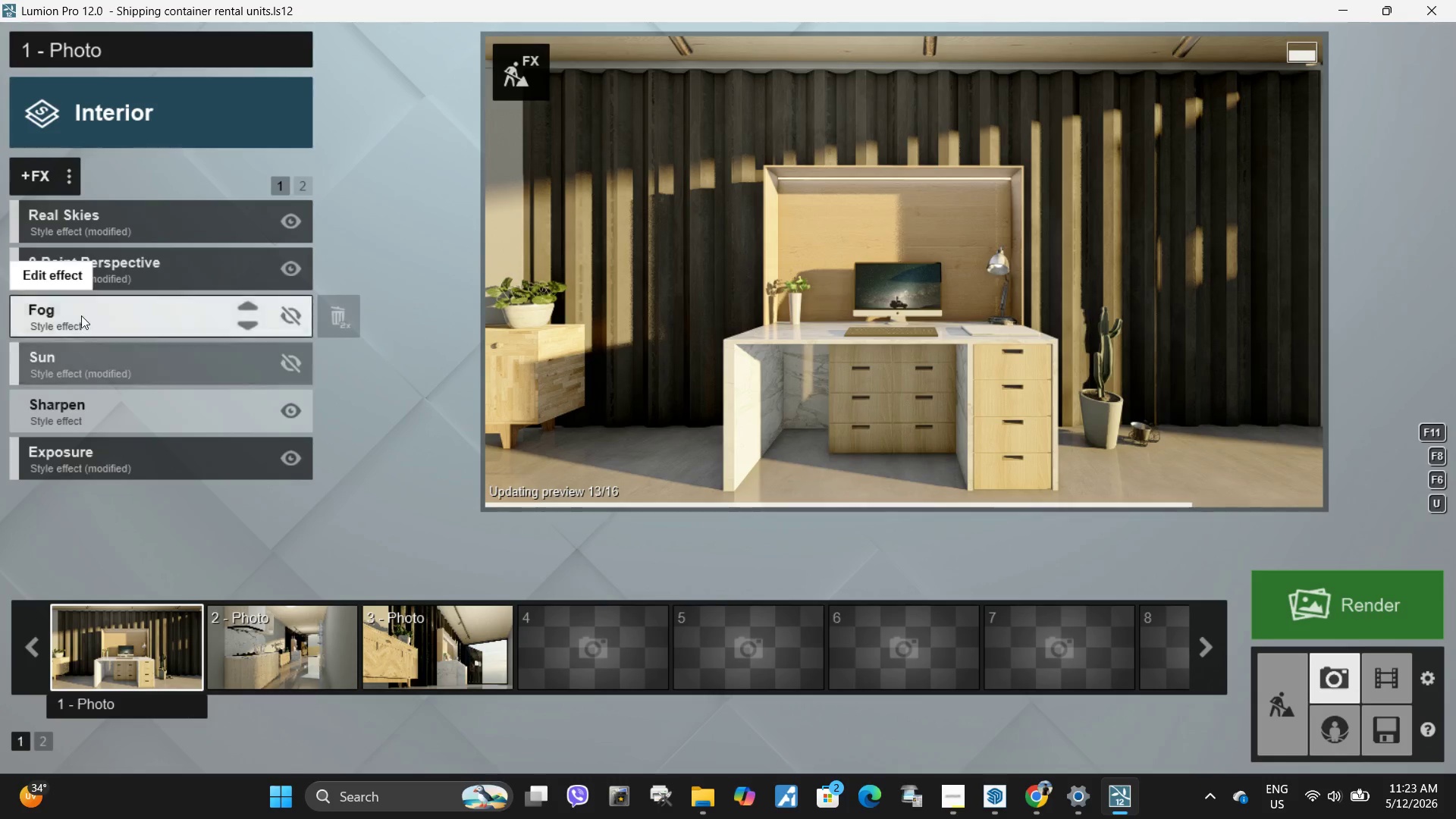 
left_click([114, 232])
 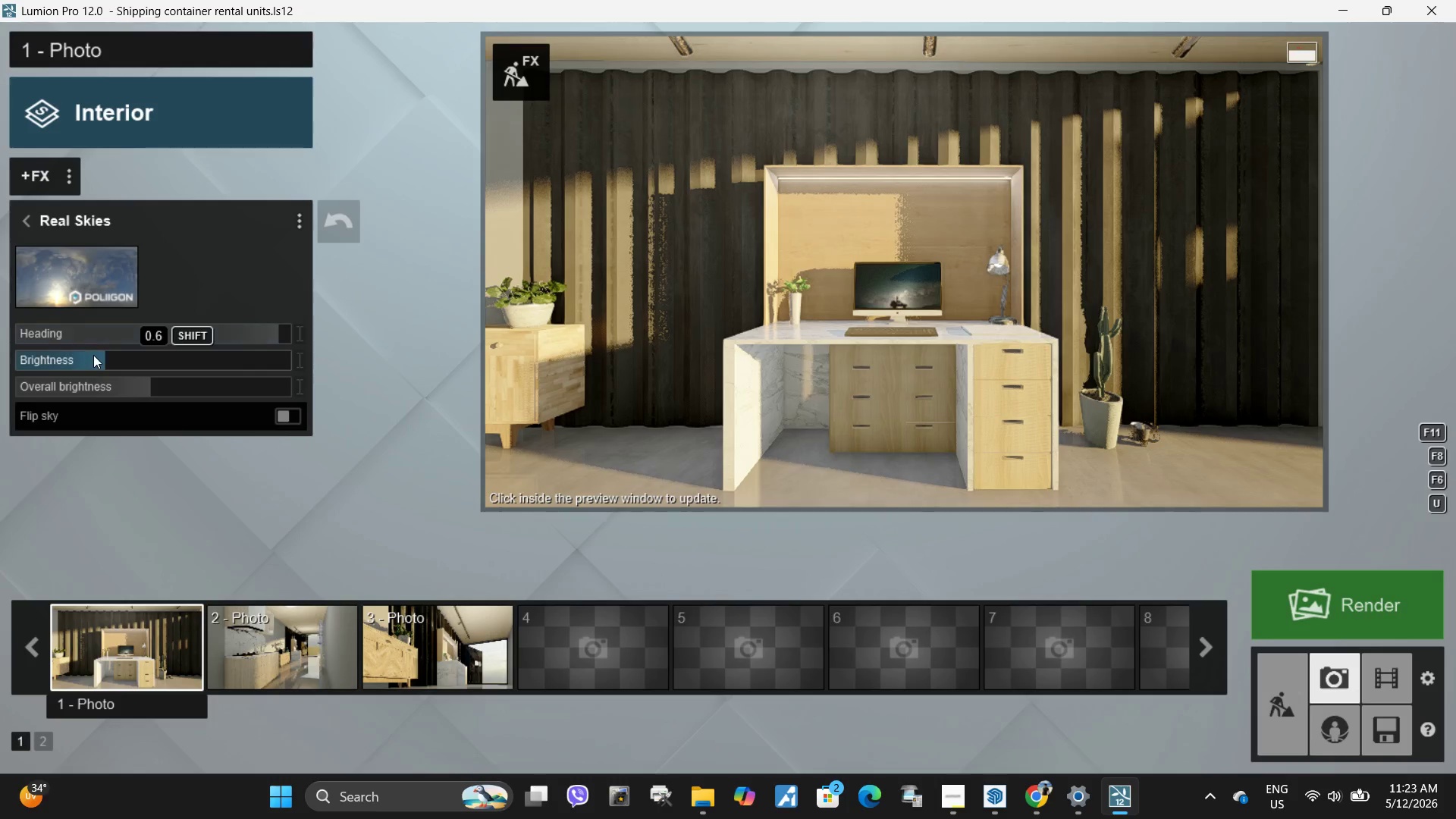 
left_click_drag(start_coordinate=[95, 360], to_coordinate=[122, 366])
 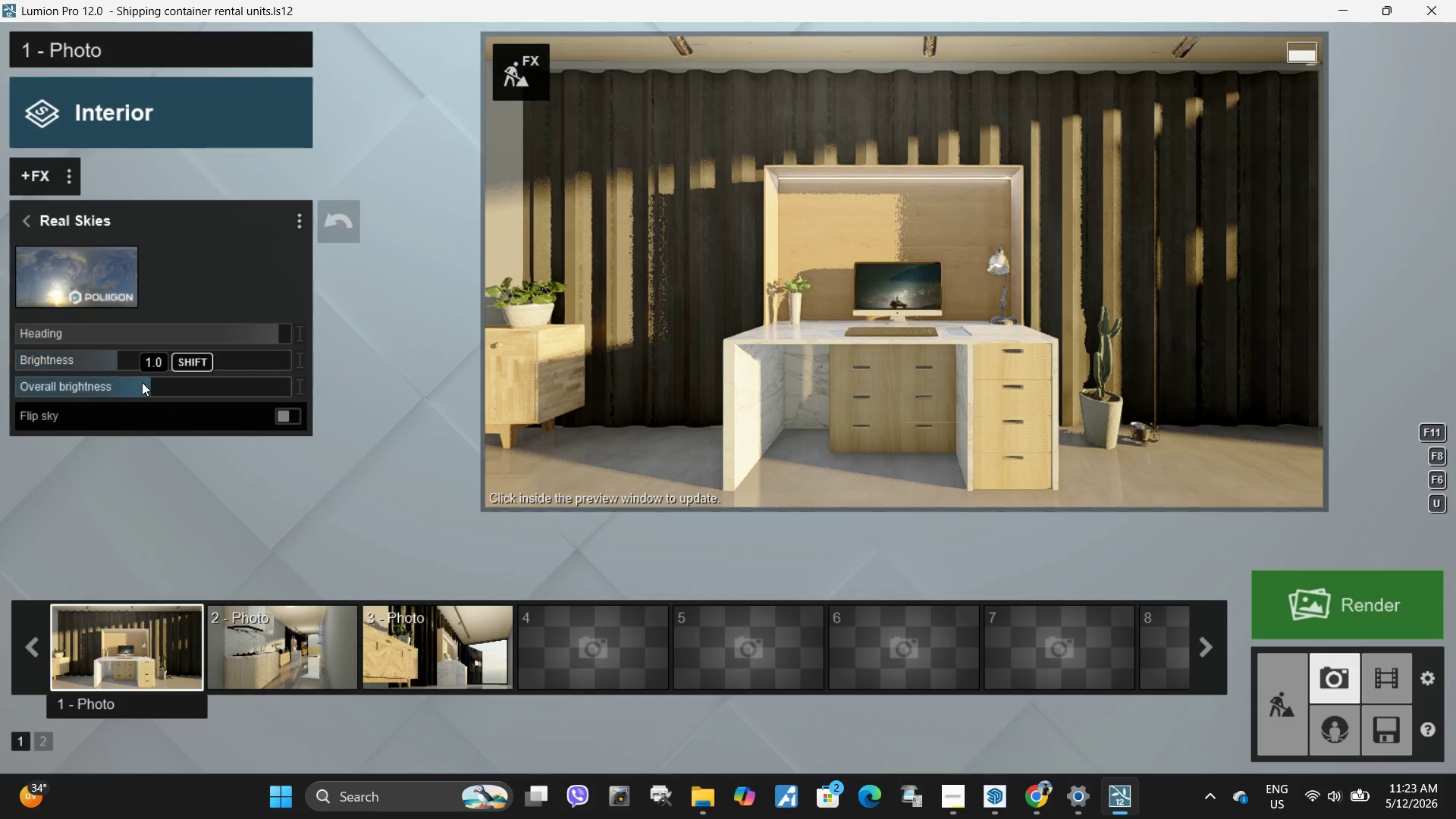 
left_click_drag(start_coordinate=[141, 382], to_coordinate=[137, 385])
 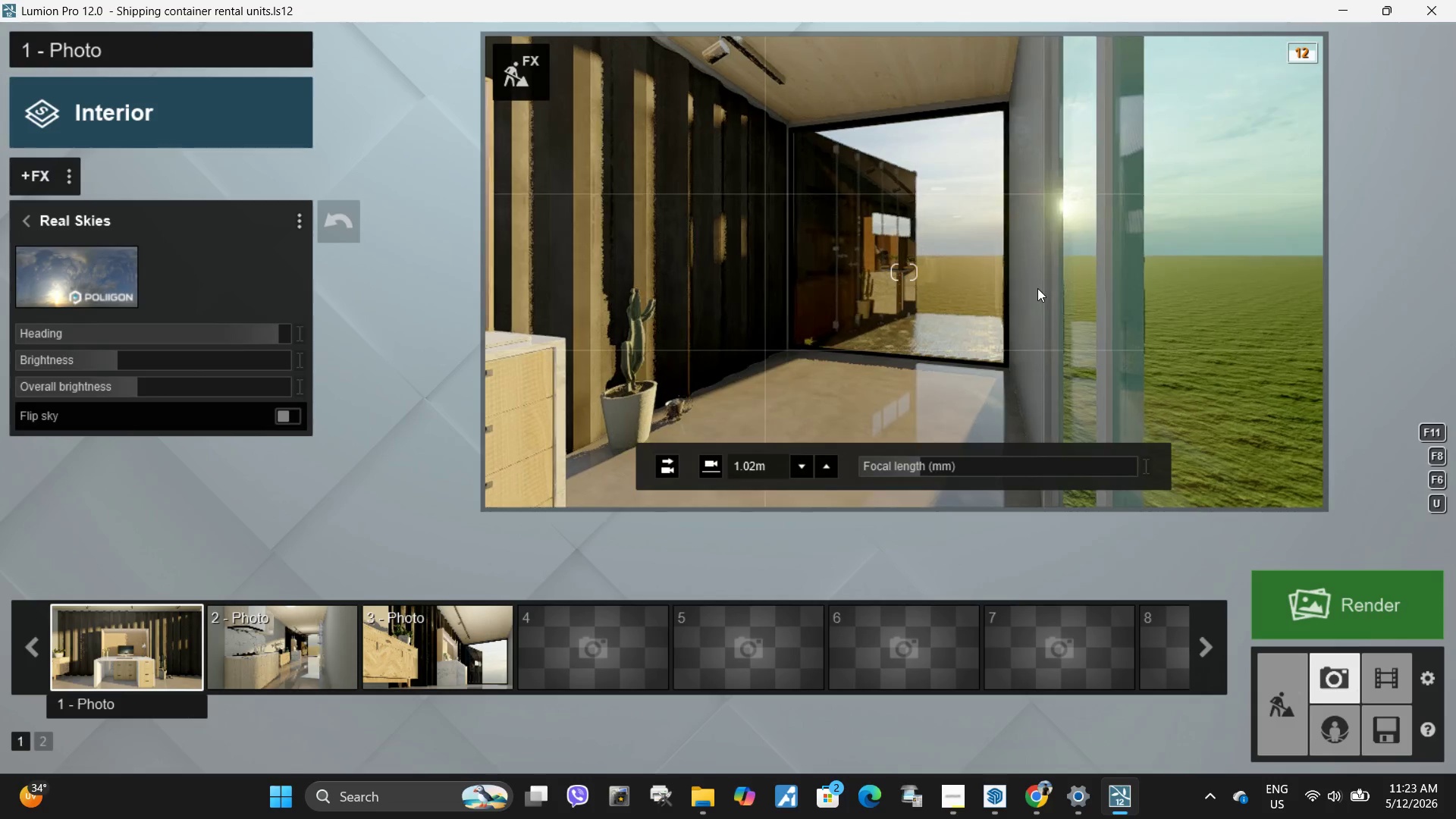 
left_click([904, 229])
 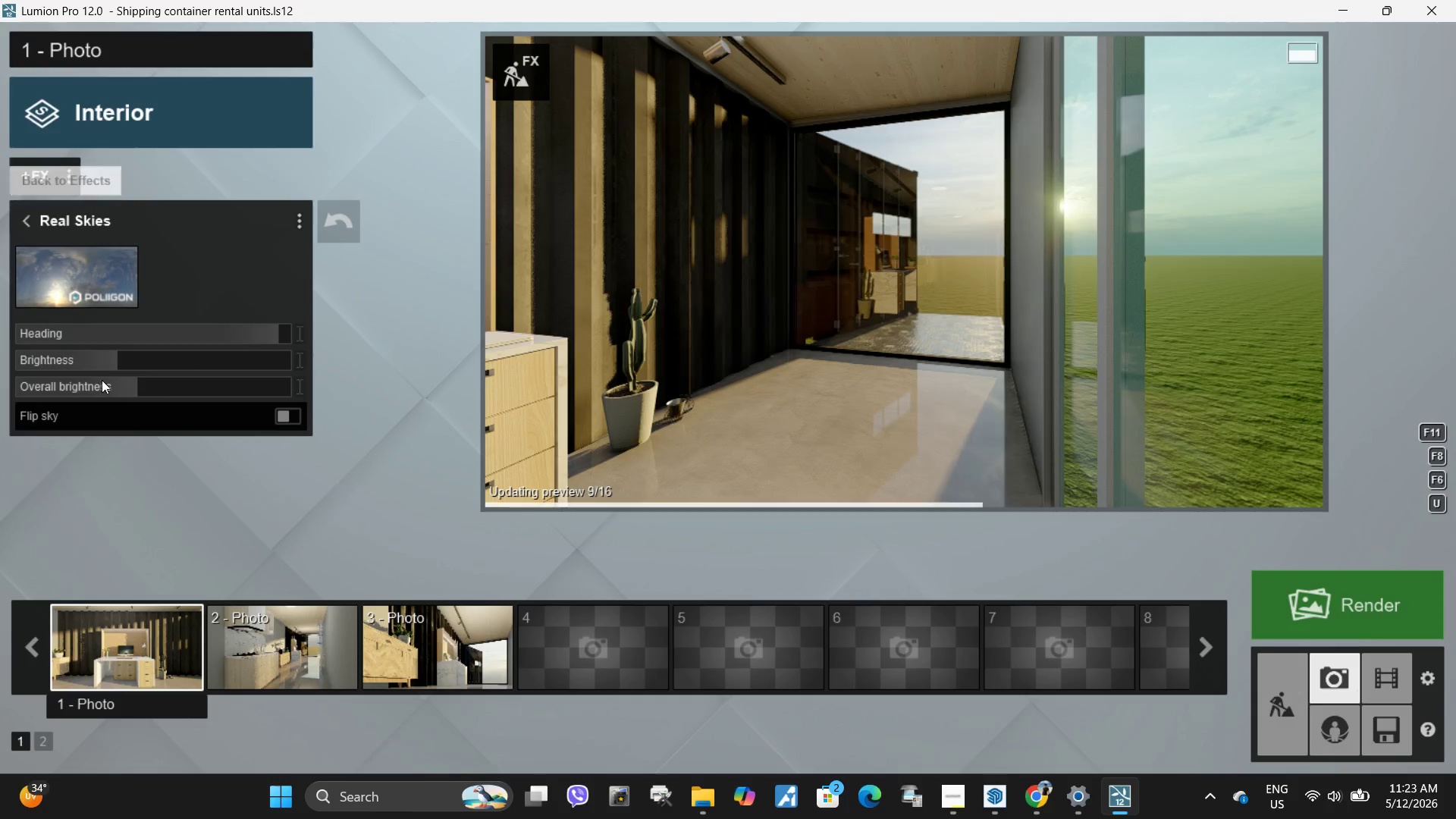 
left_click_drag(start_coordinate=[115, 393], to_coordinate=[22, 391])